 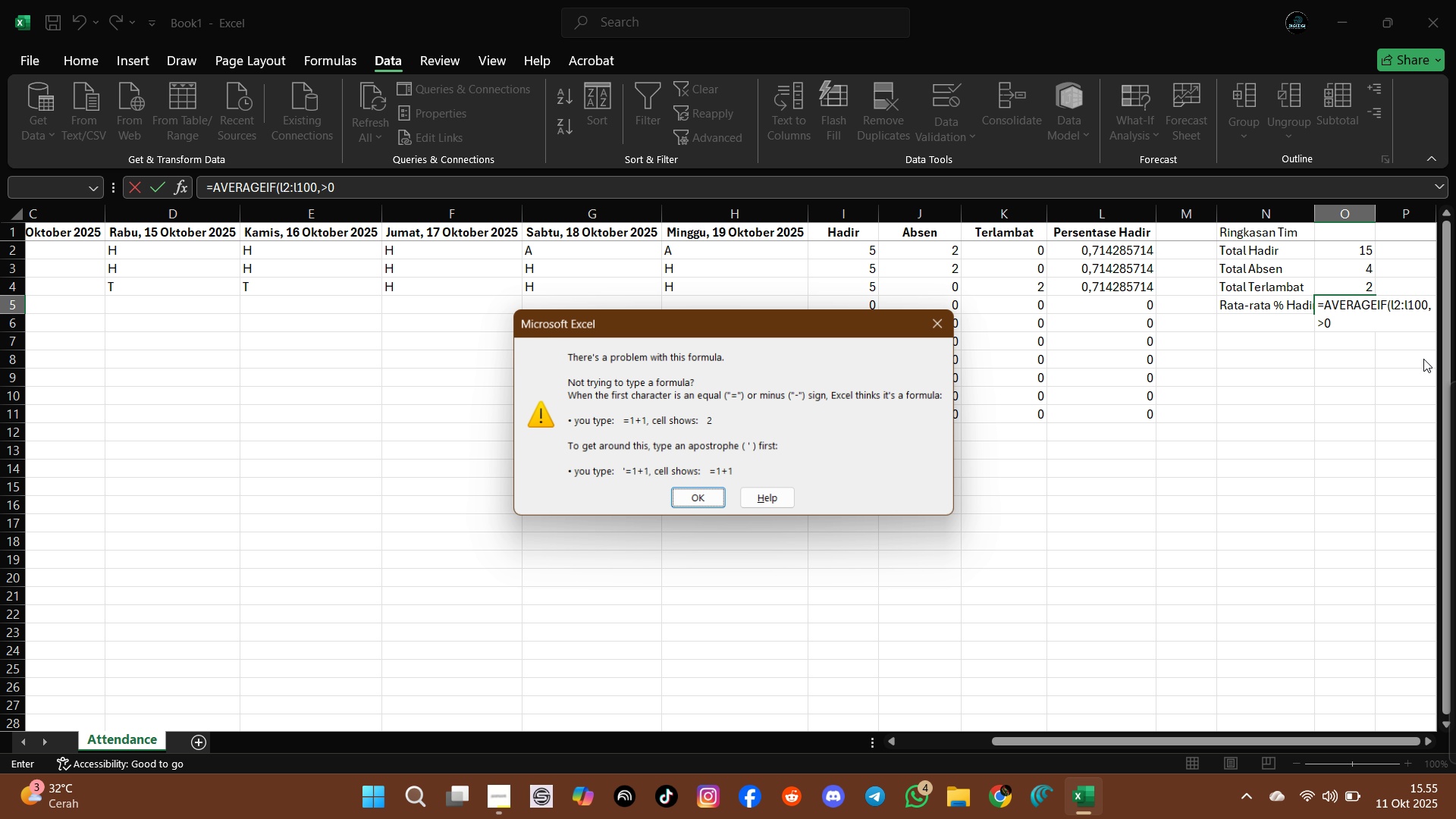 
key(Escape)
 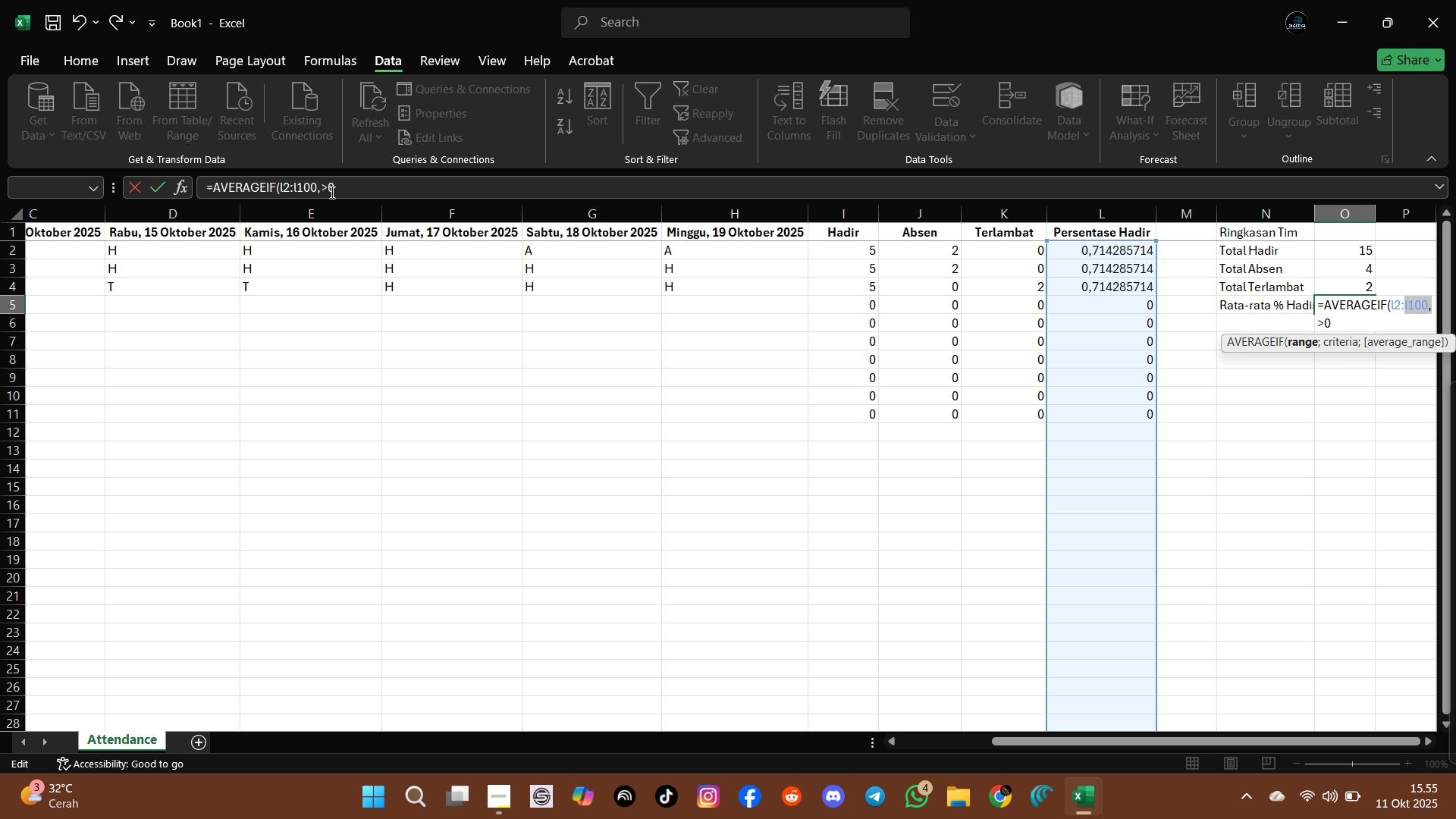 
left_click([327, 190])
 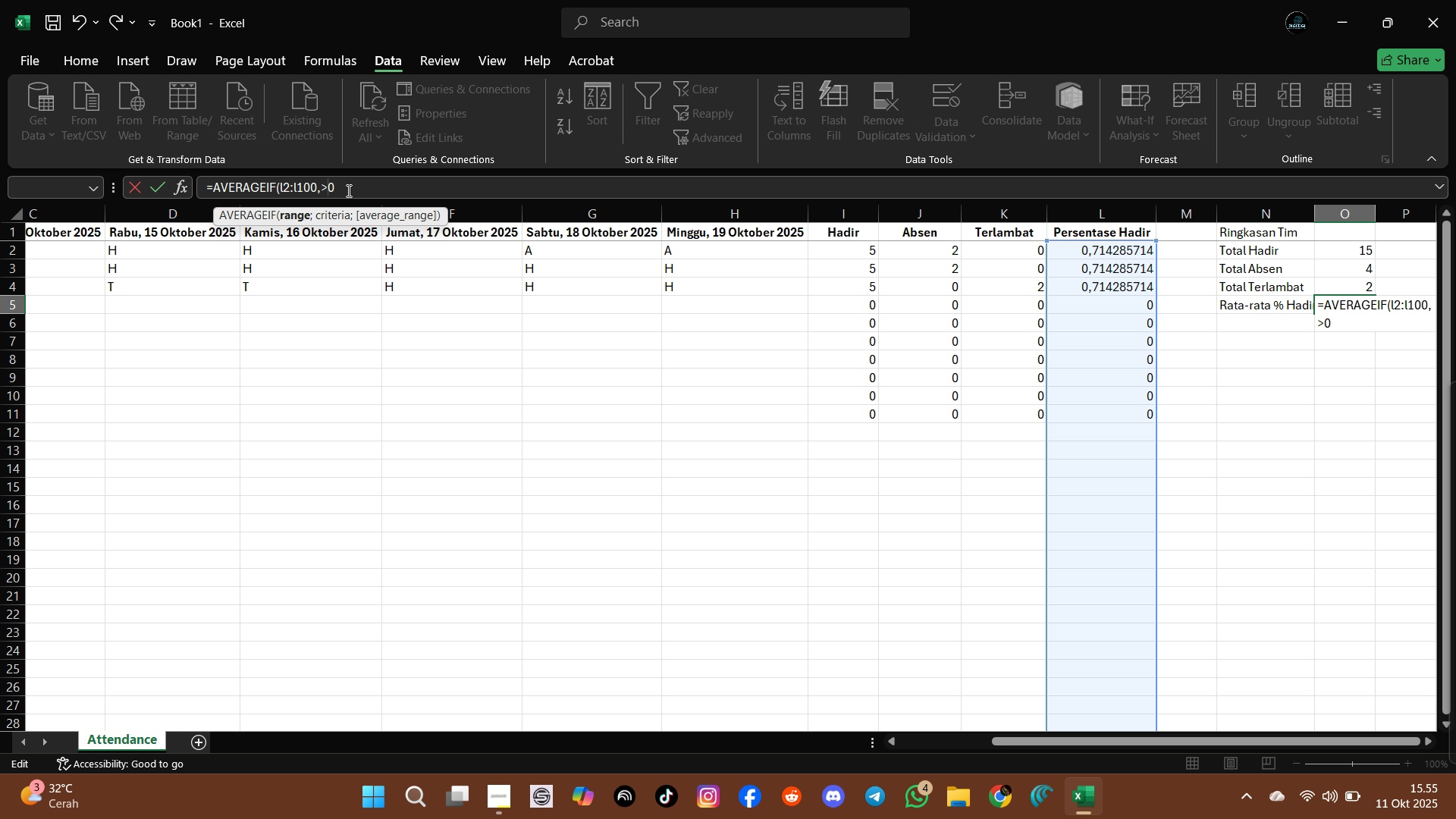 
key(Shift+Quote)
 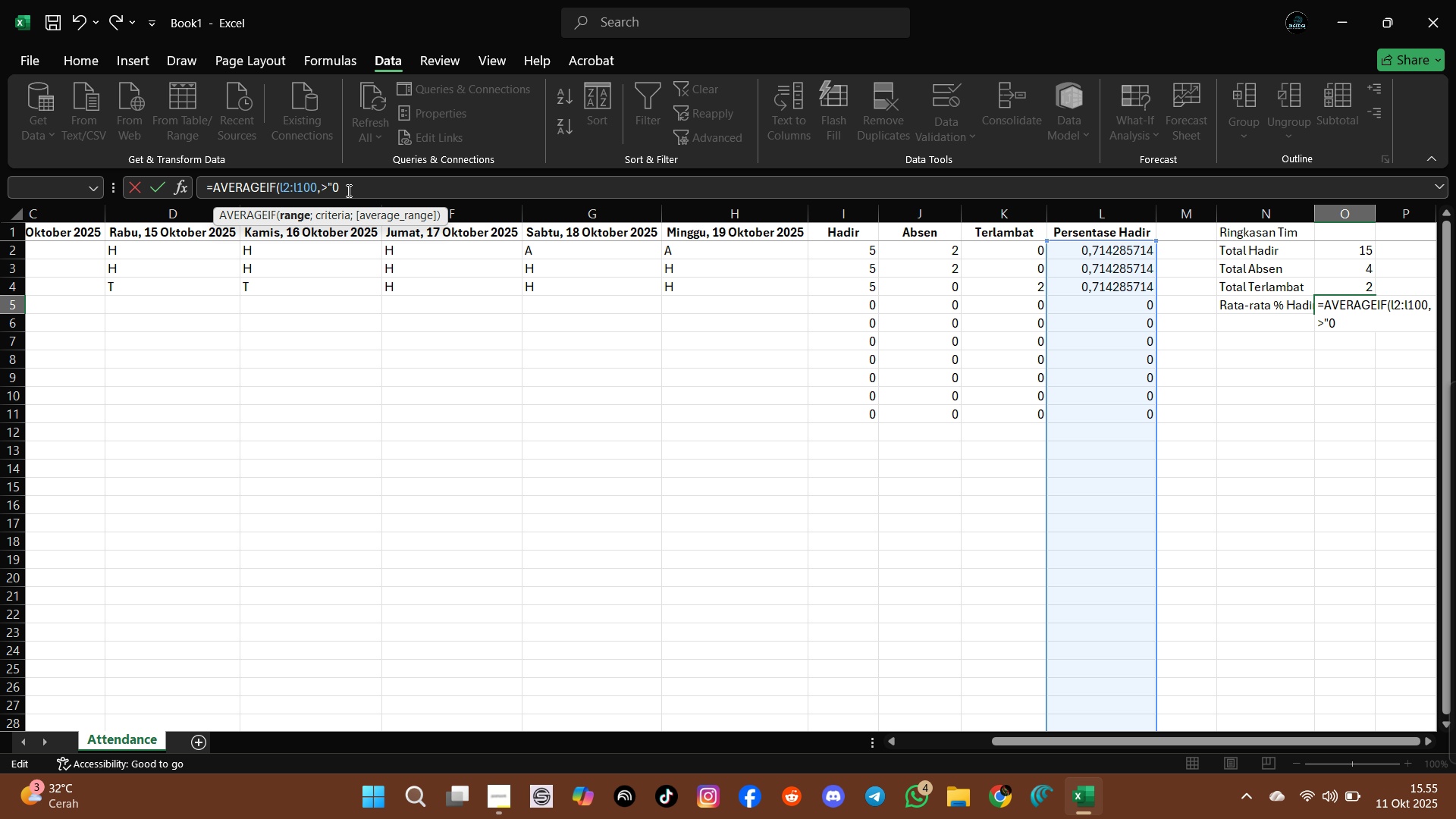 
key(ArrowRight)
 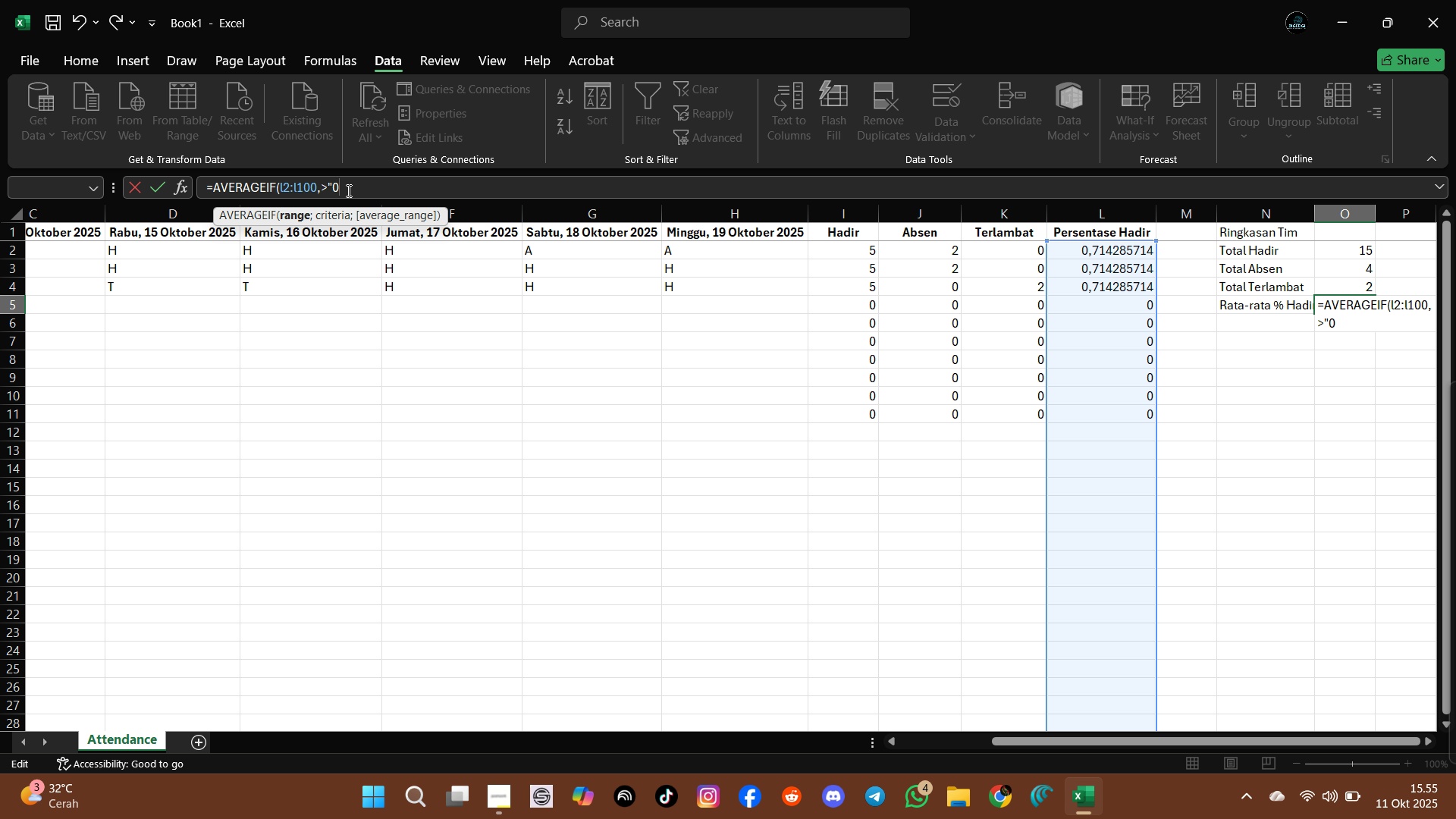 
key(Shift+Quote)
 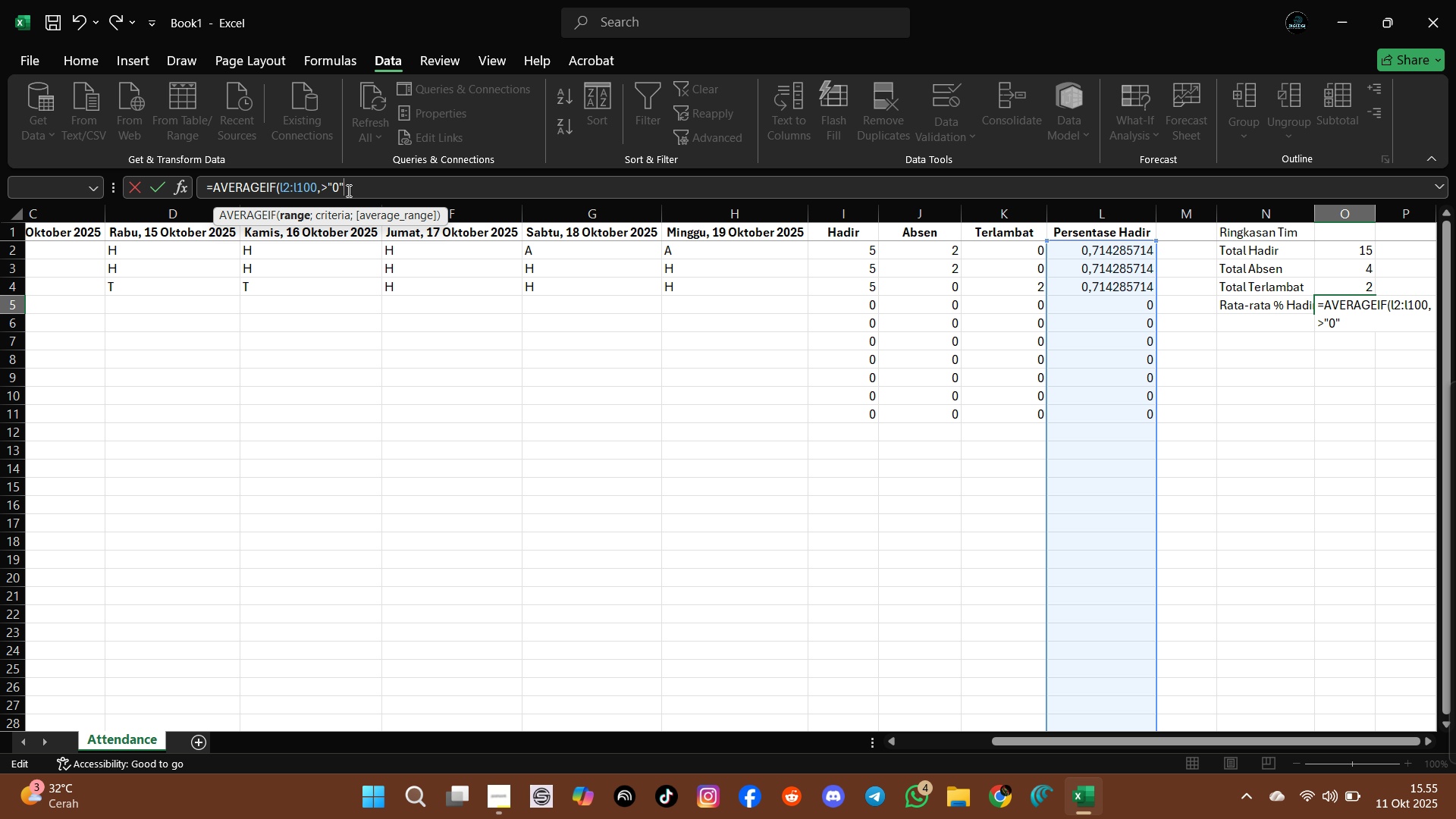 
wait(8.67)
 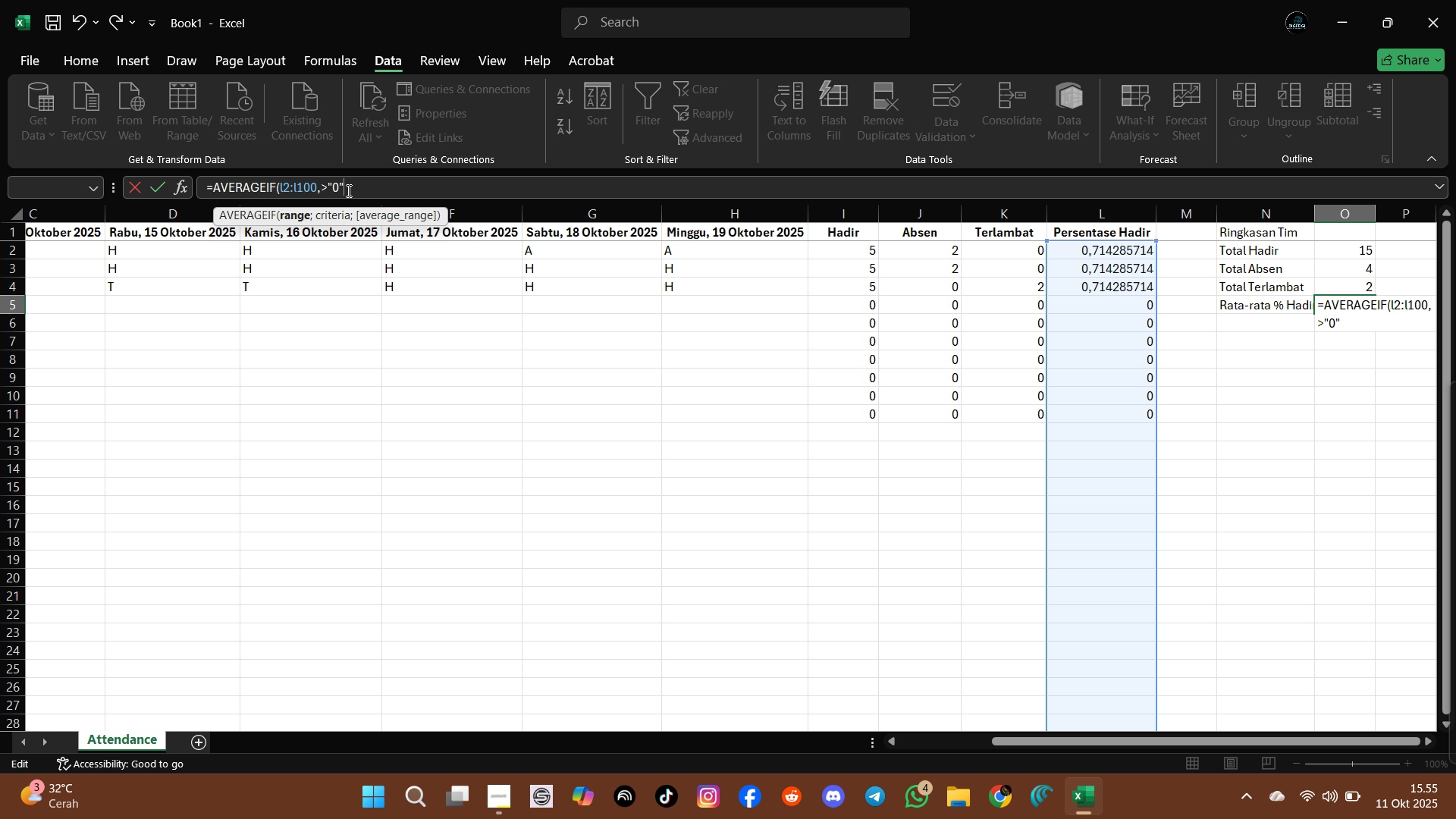 
type(<L@:l100))
 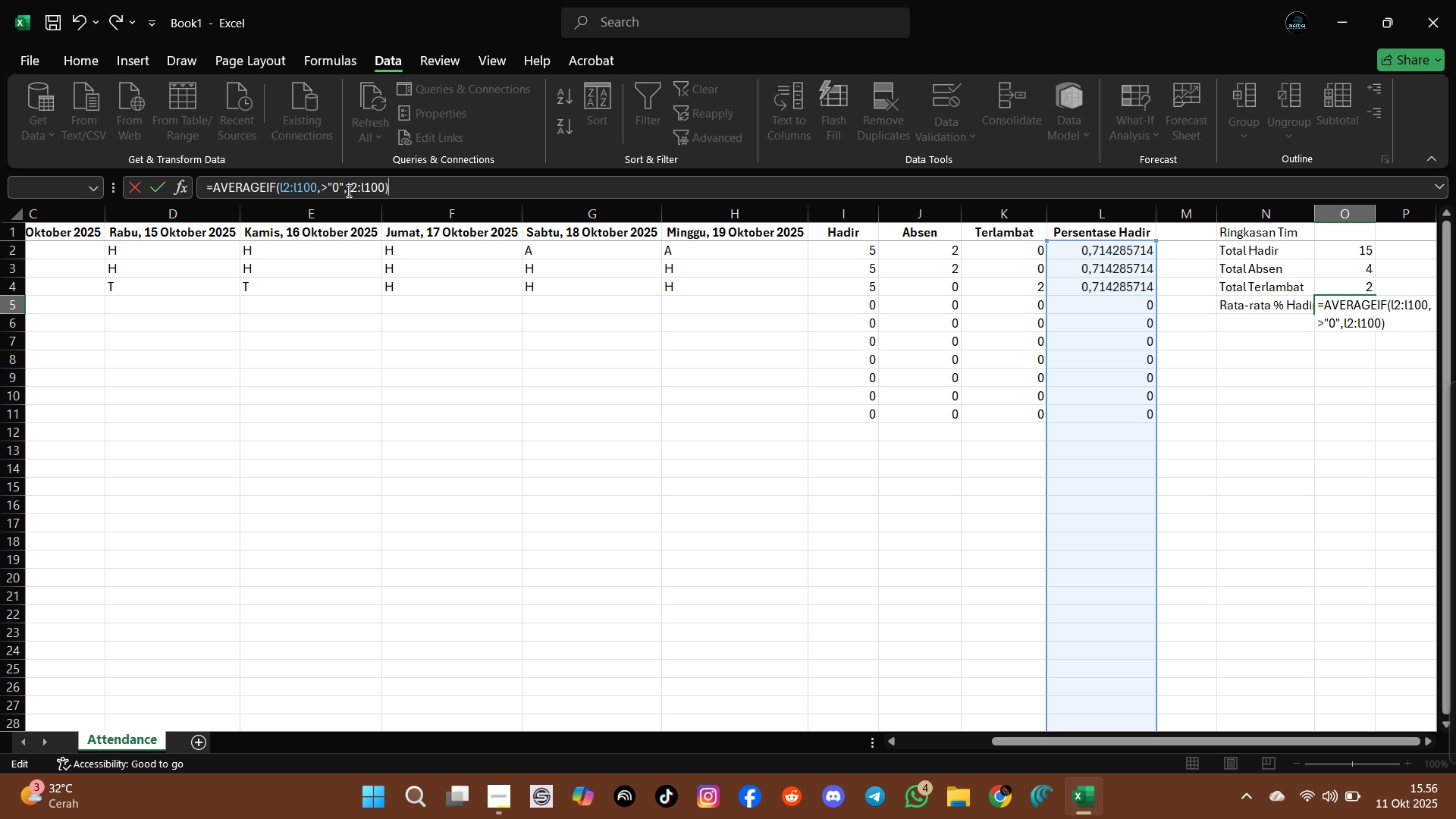 
key(Enter)
 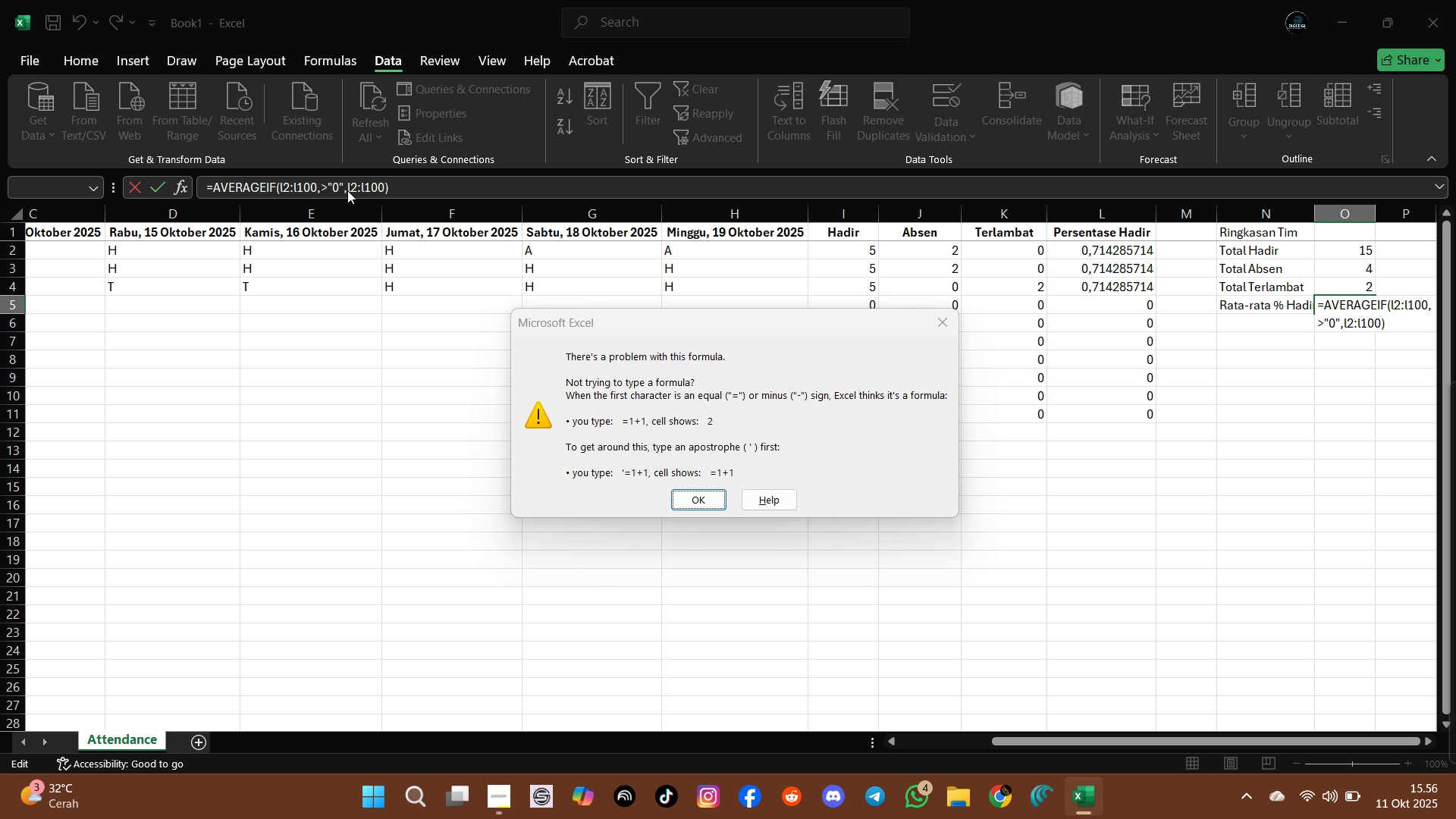 
key(Enter)
 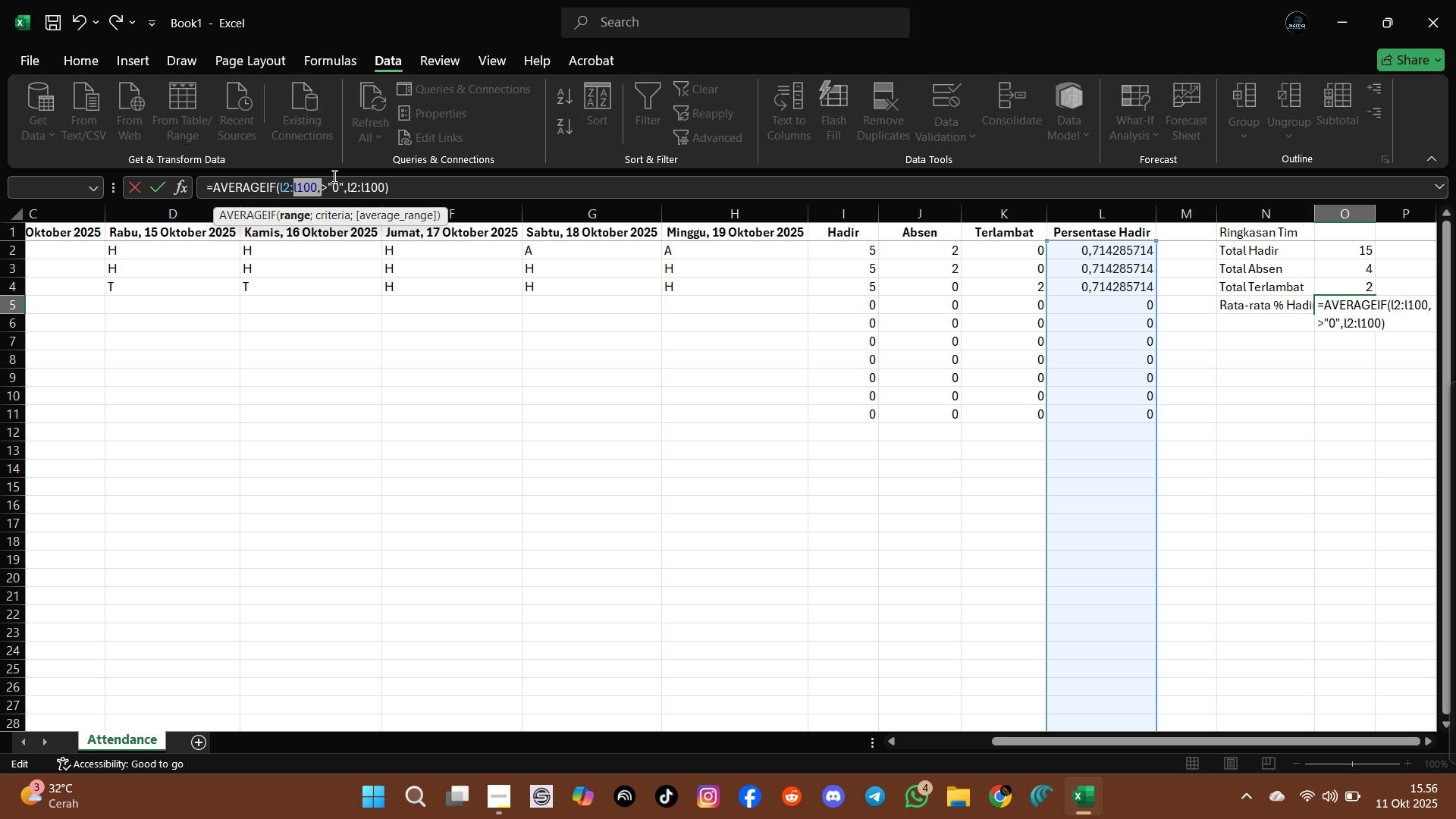 
left_click([342, 184])
 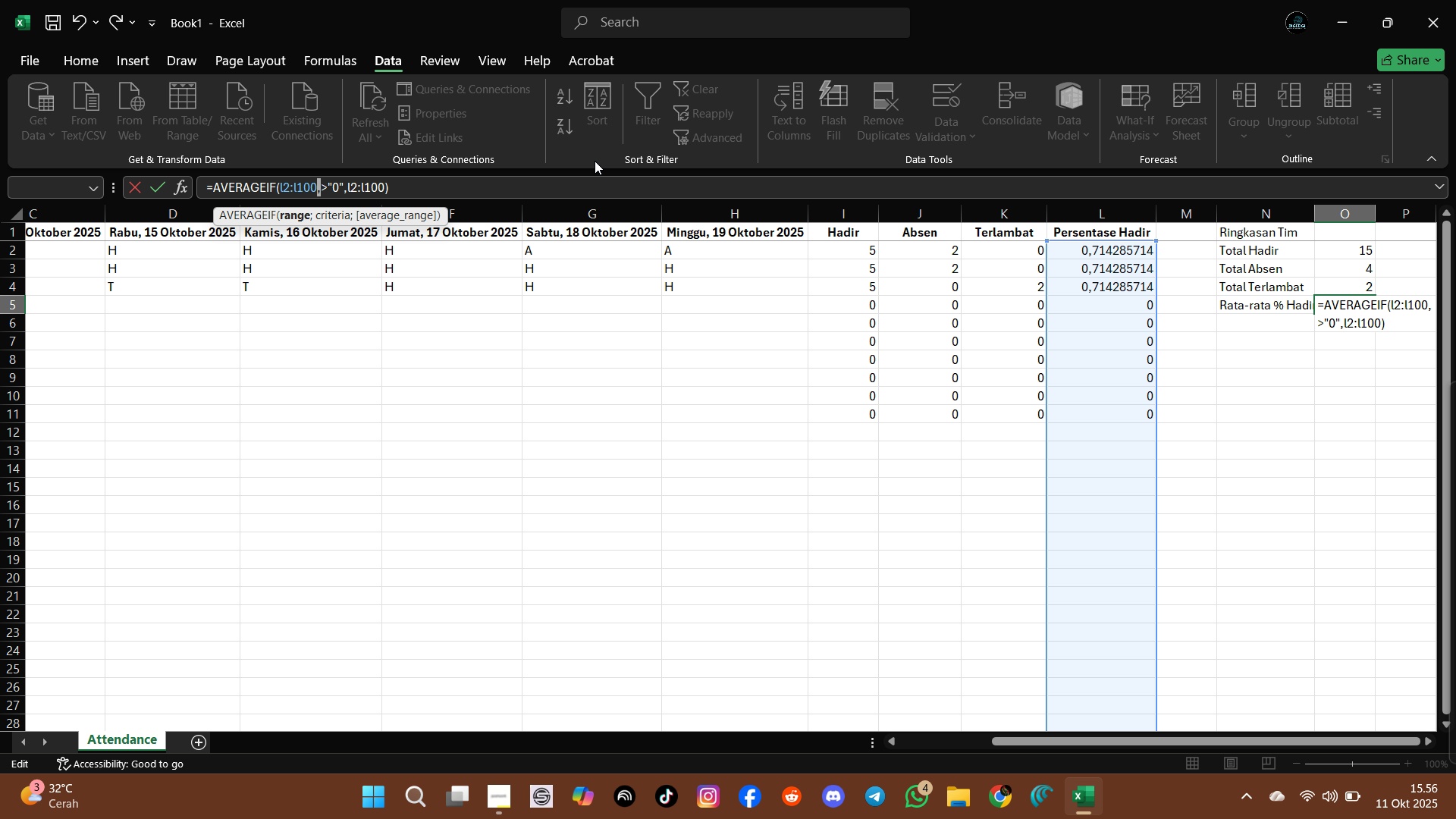 
key(Semicolon)
 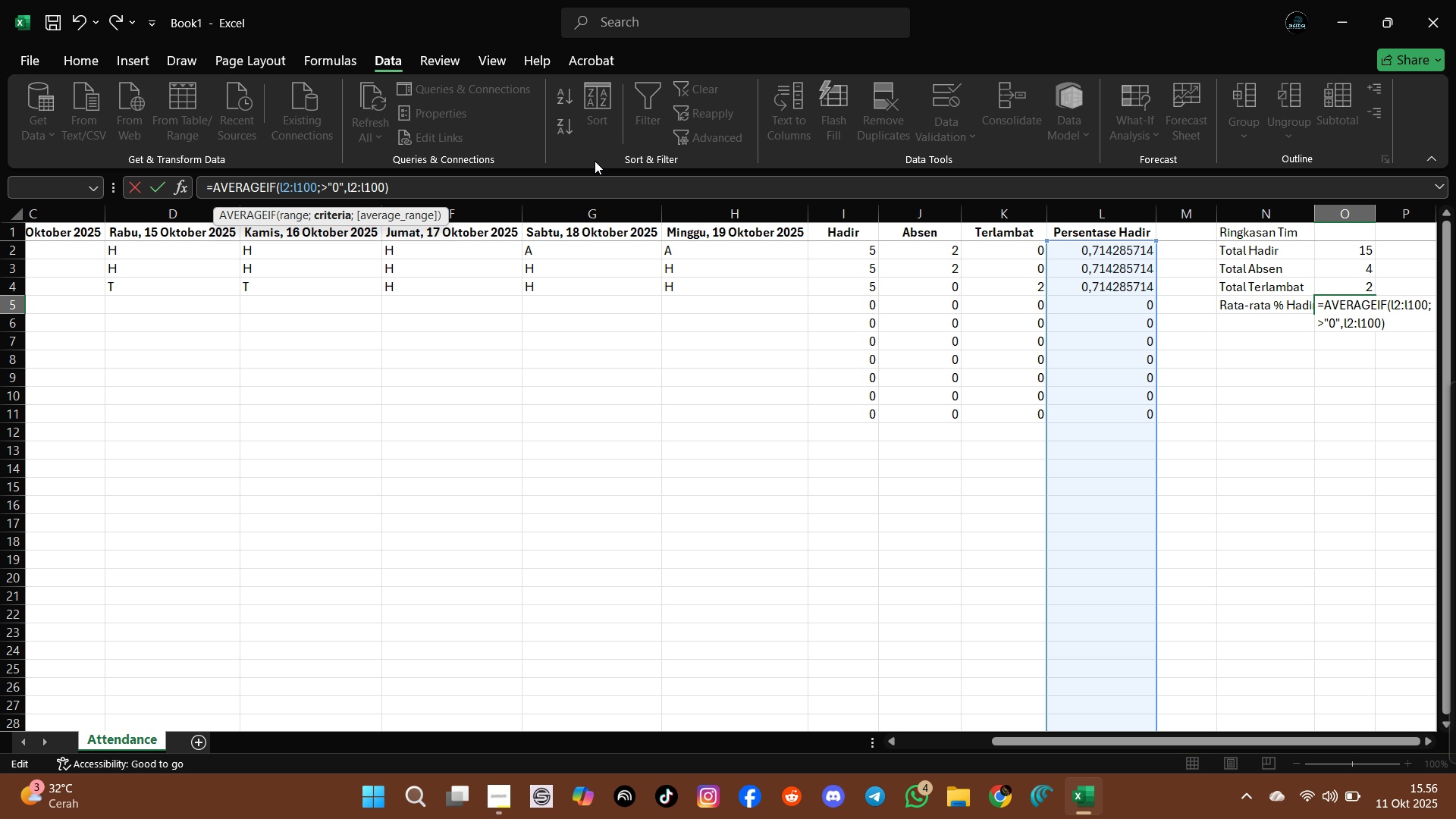 
key(ArrowRight)
 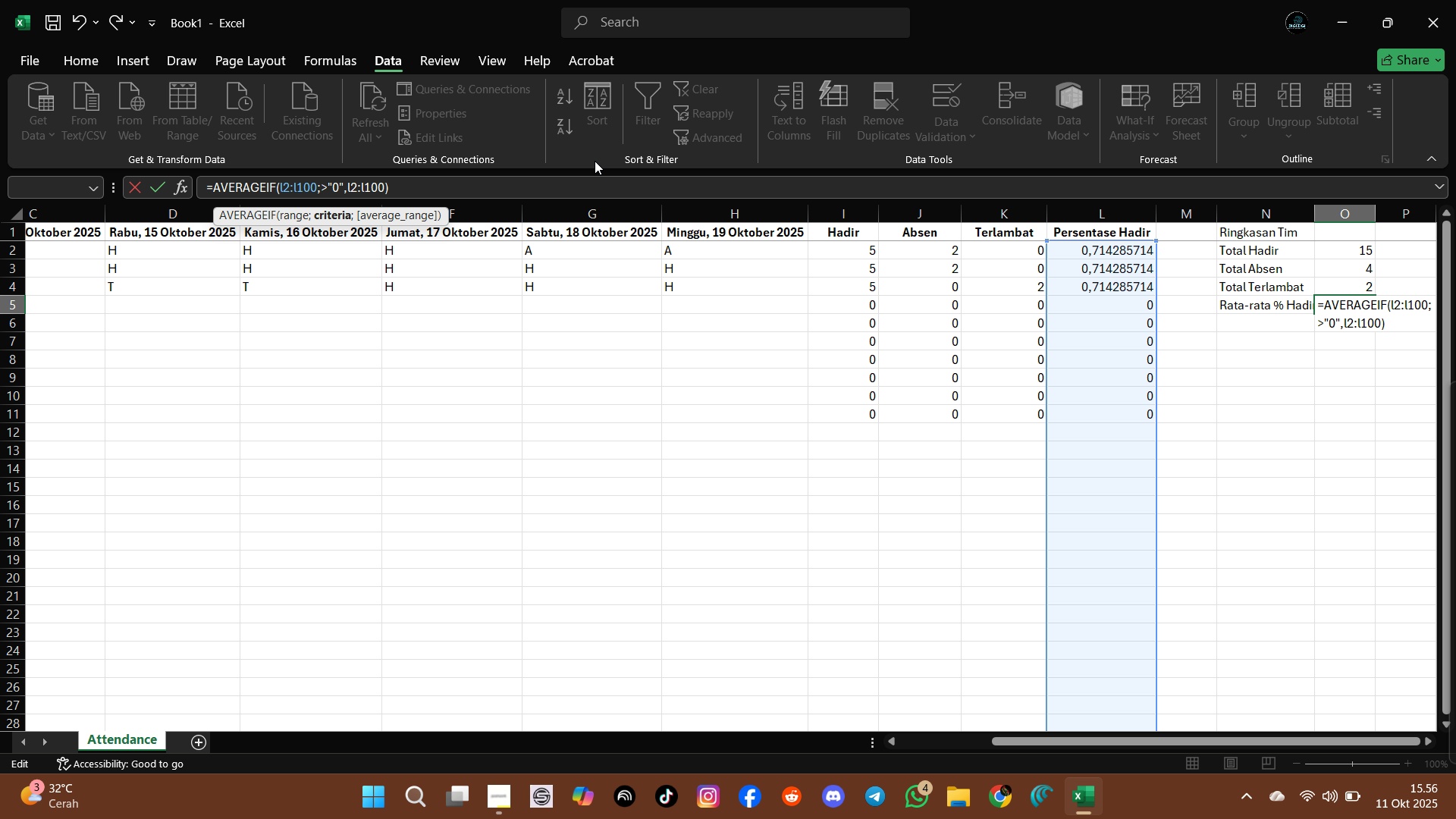 
key(ArrowRight)
 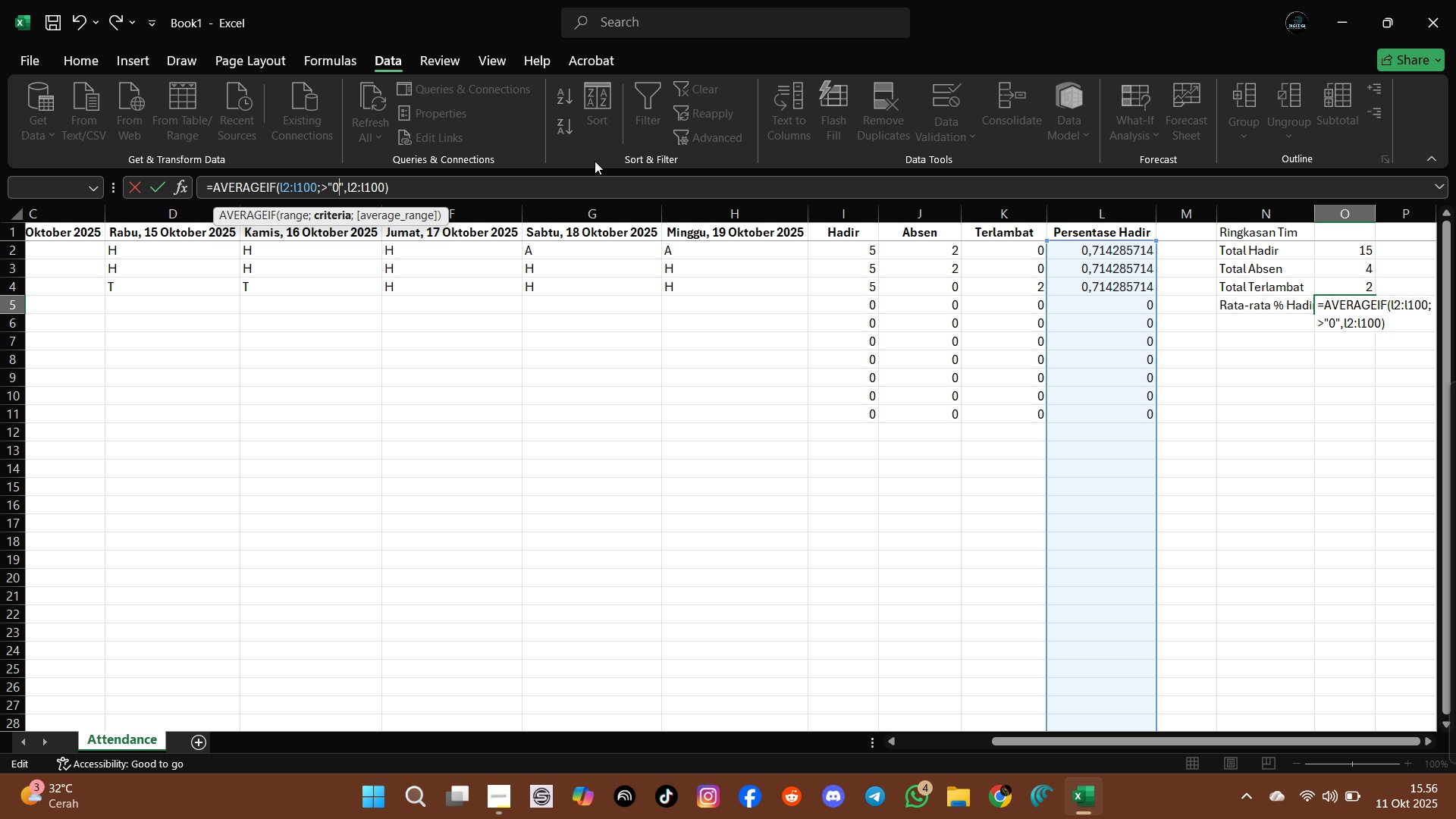 
key(ArrowRight)
 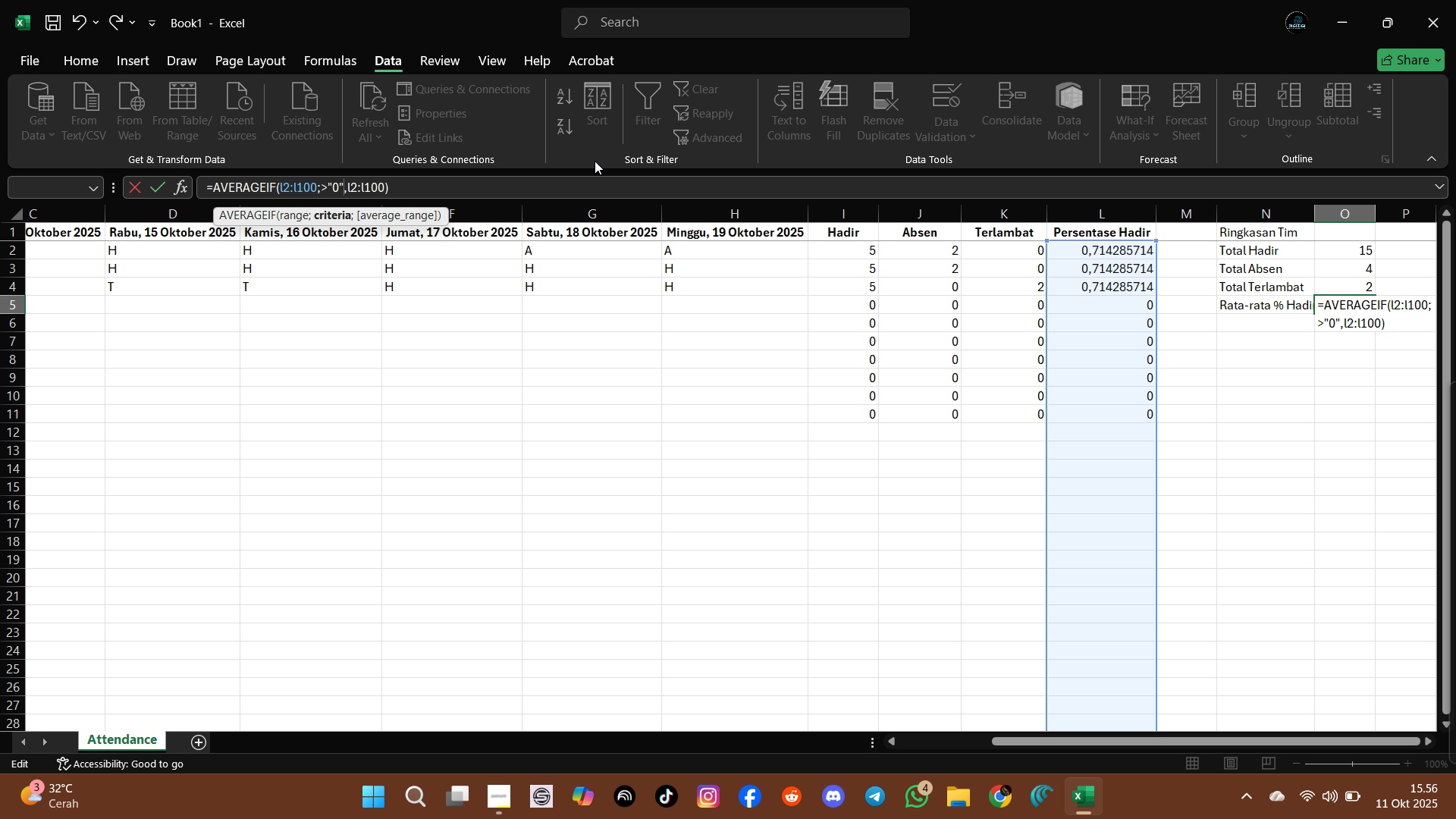 
key(ArrowRight)
 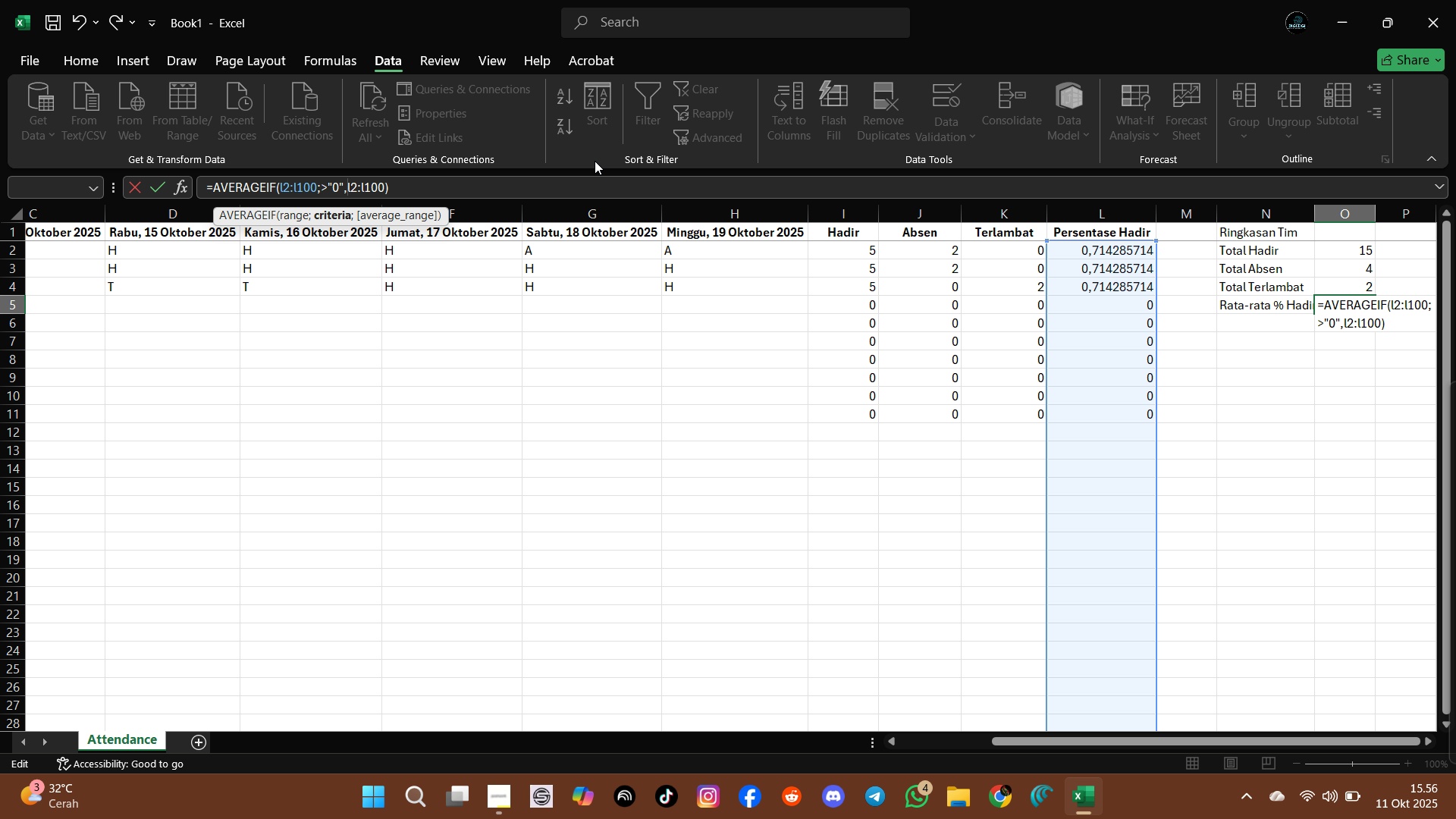 
key(ArrowRight)
 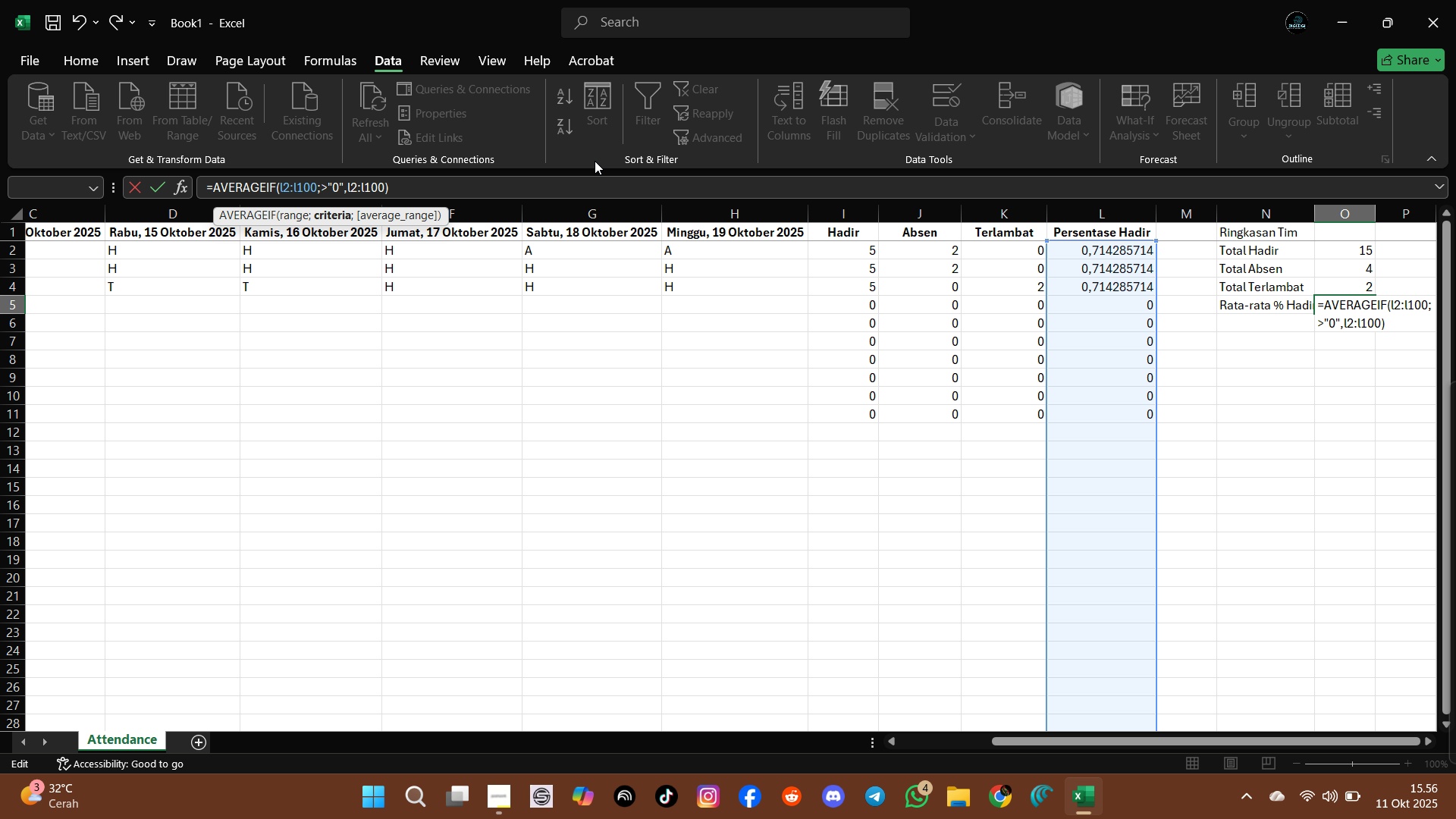 
key(Backspace)
 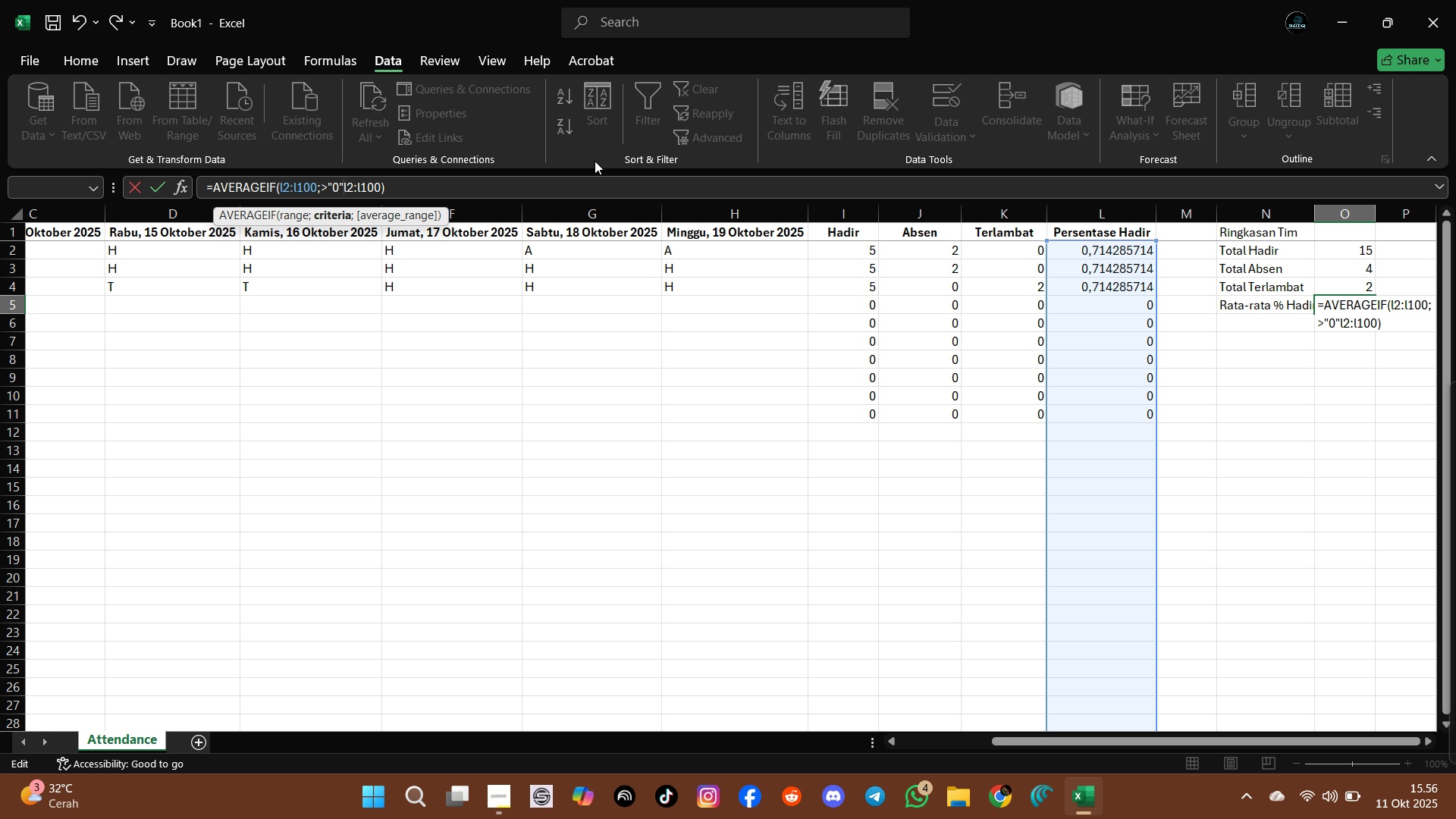 
key(Semicolon)
 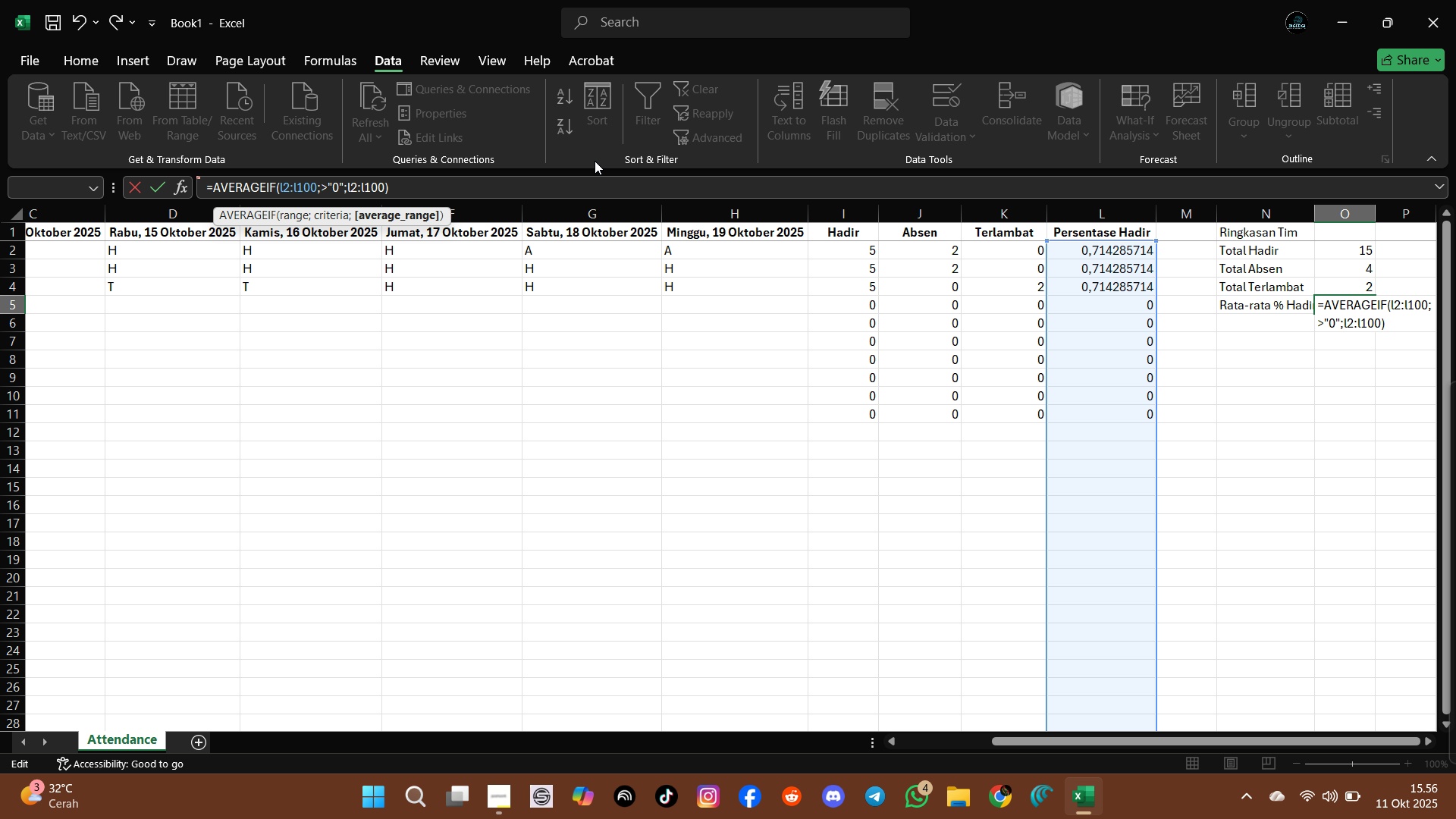 
key(Shift+ShiftRight)
 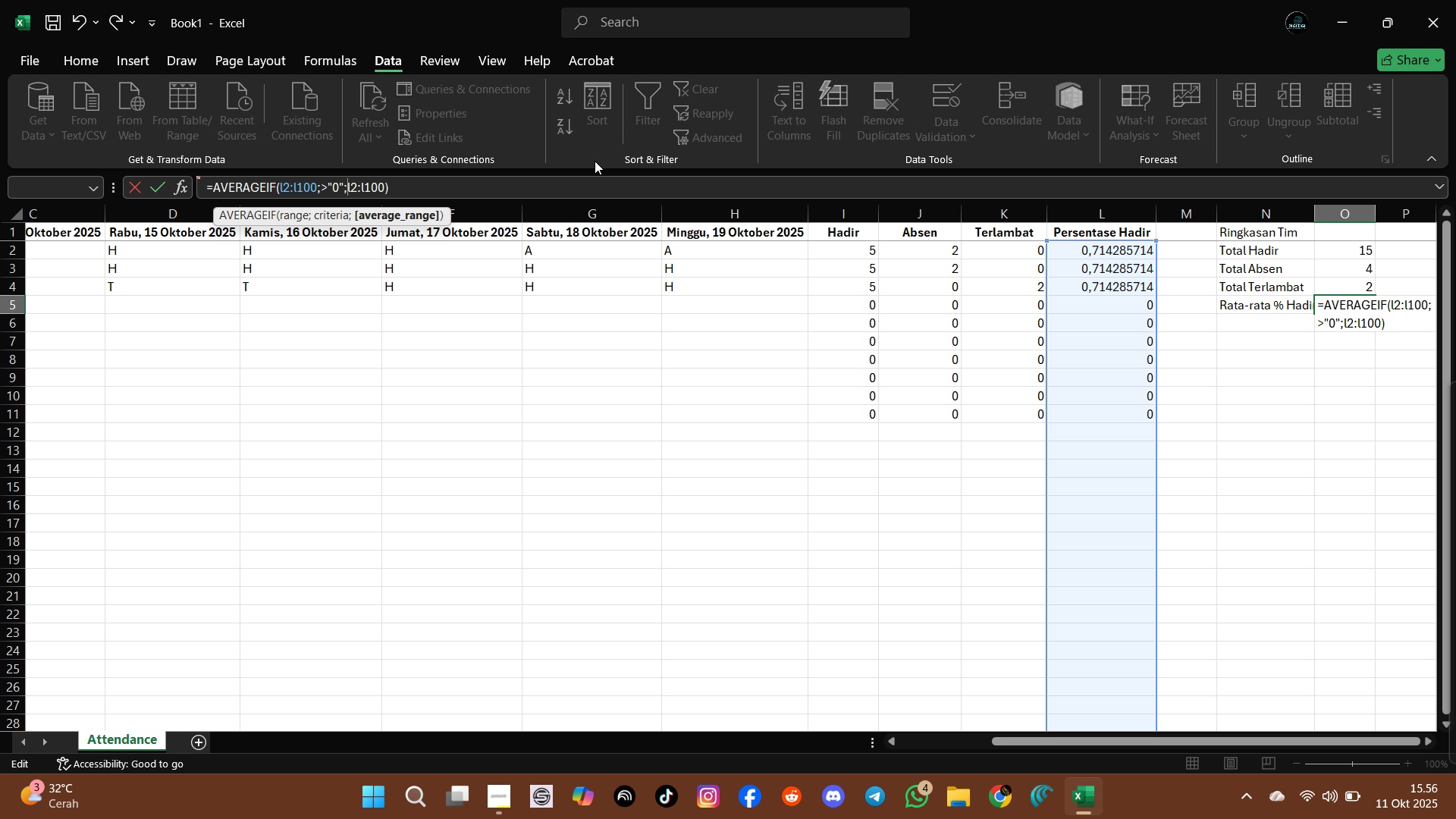 
key(Enter)
 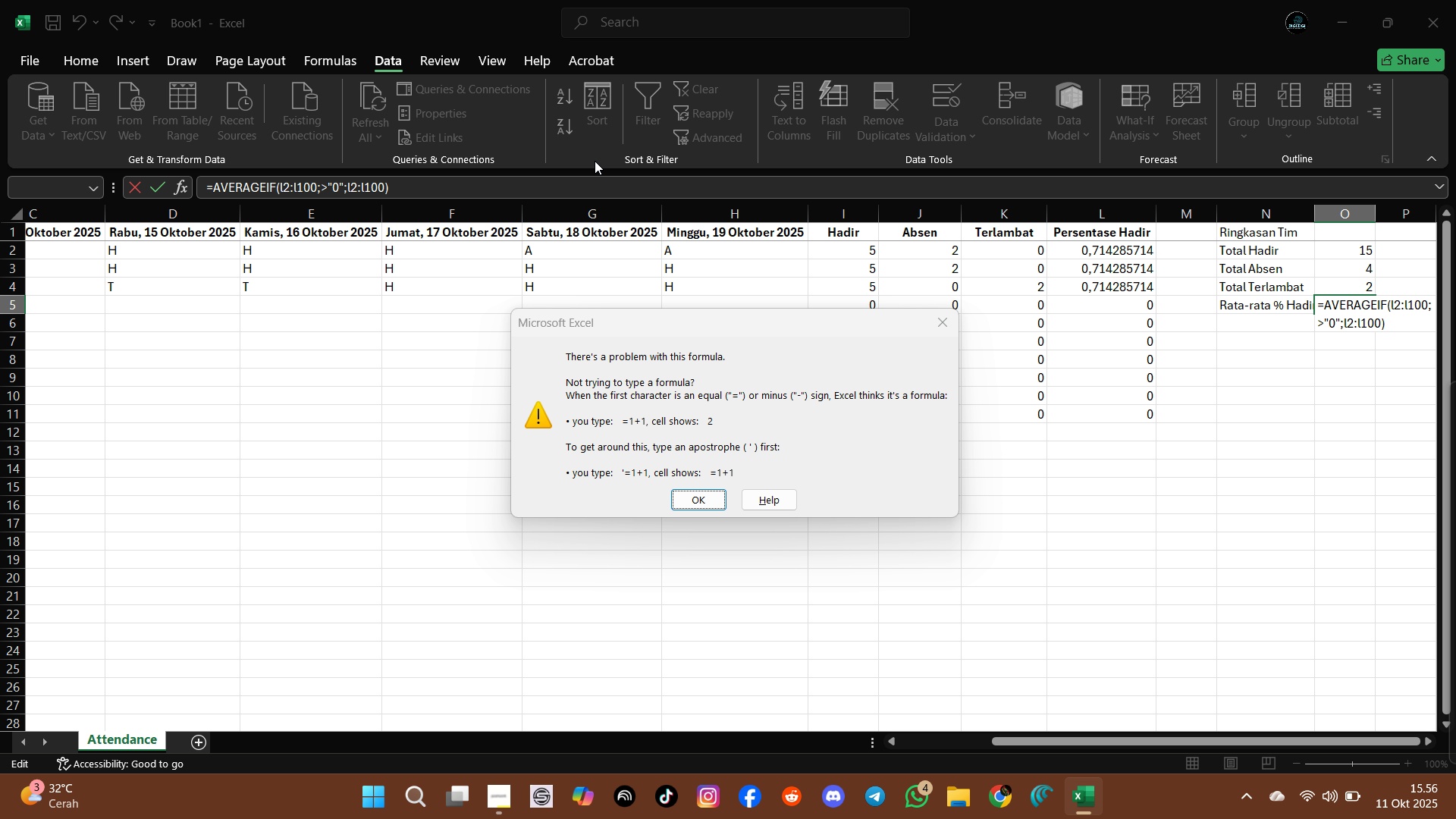 
key(Enter)
 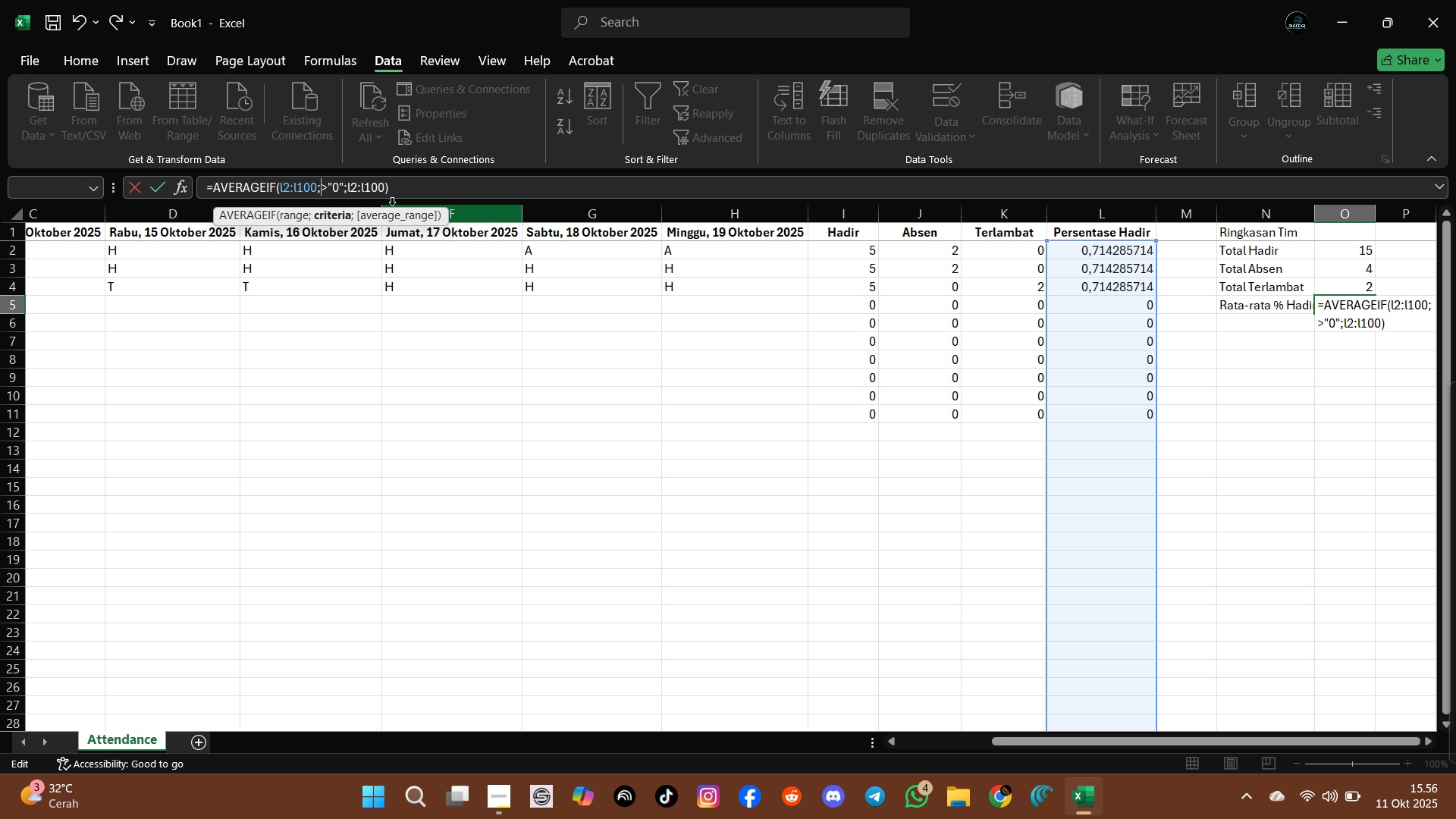 
wait(15.02)
 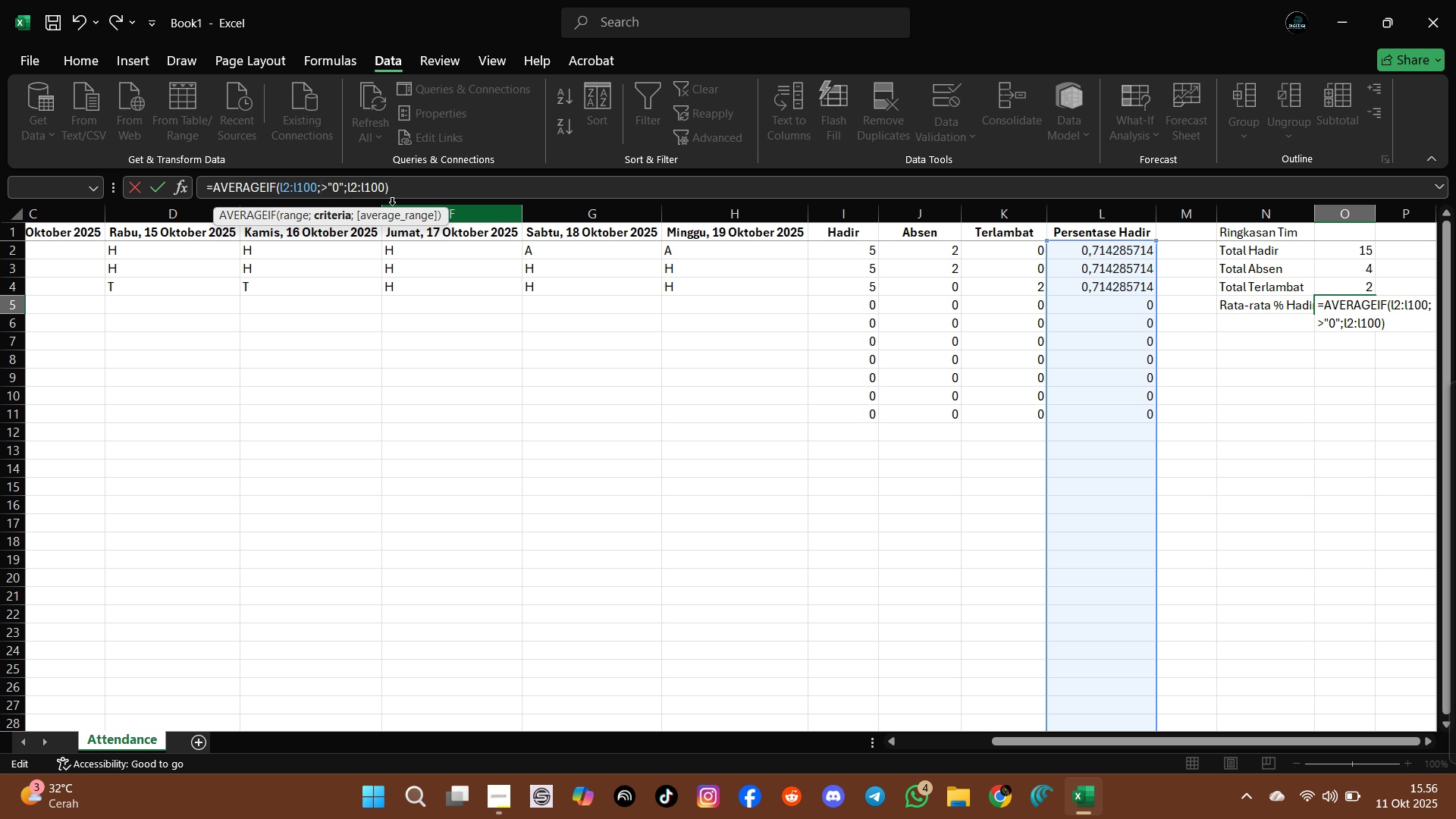 
key(Shift+Quote)
 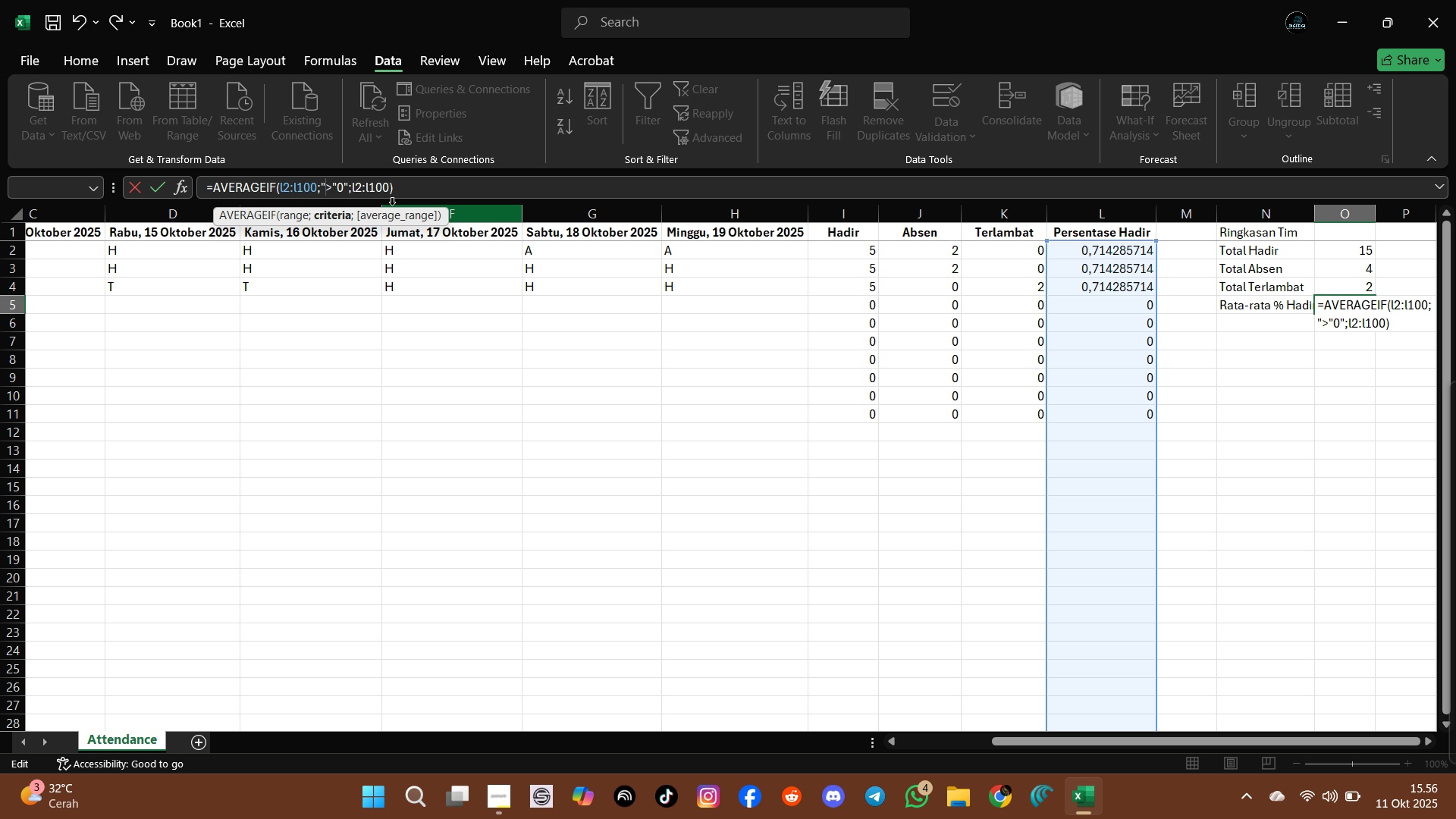 
key(ArrowRight)
 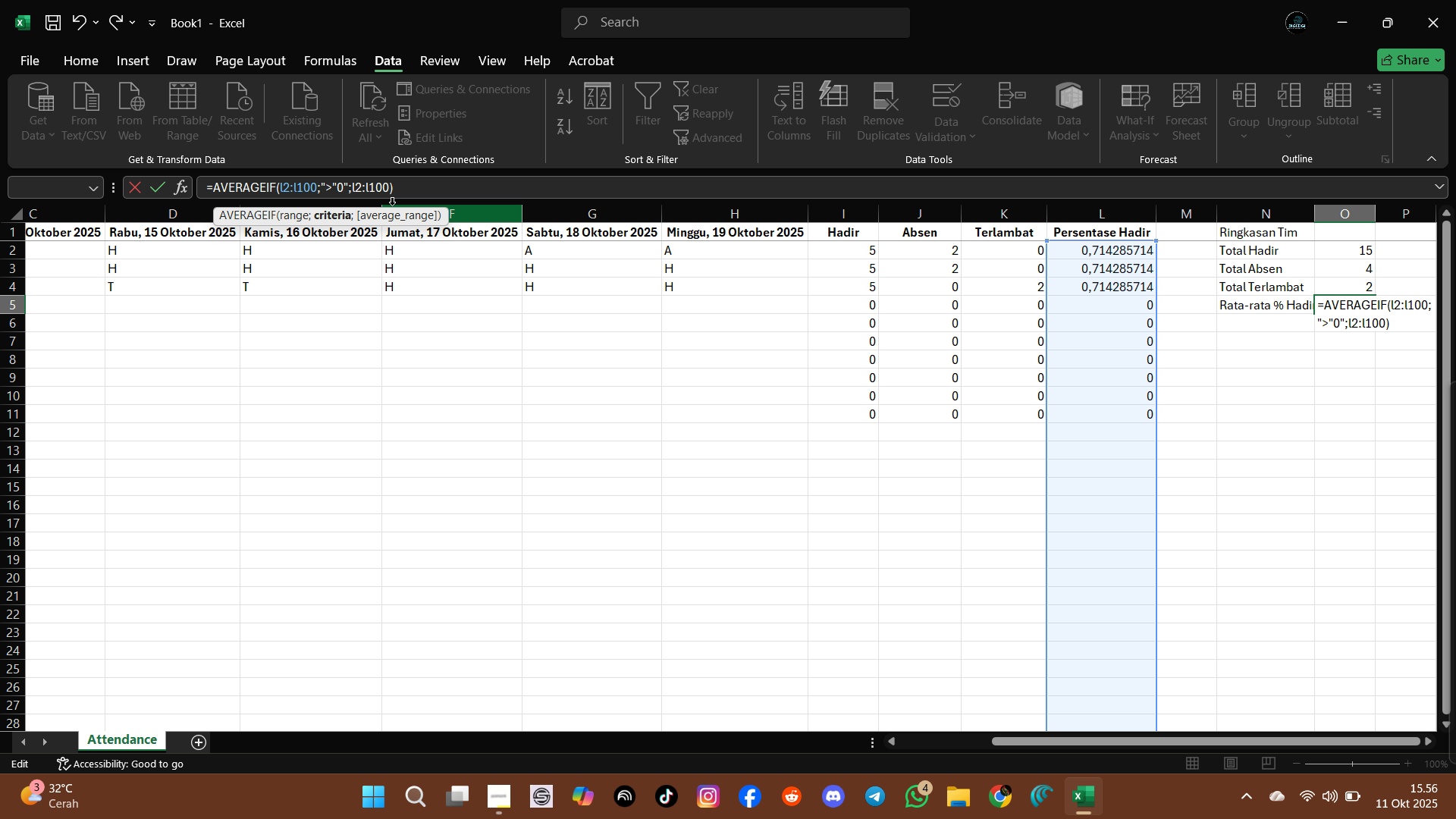 
key(ArrowRight)
 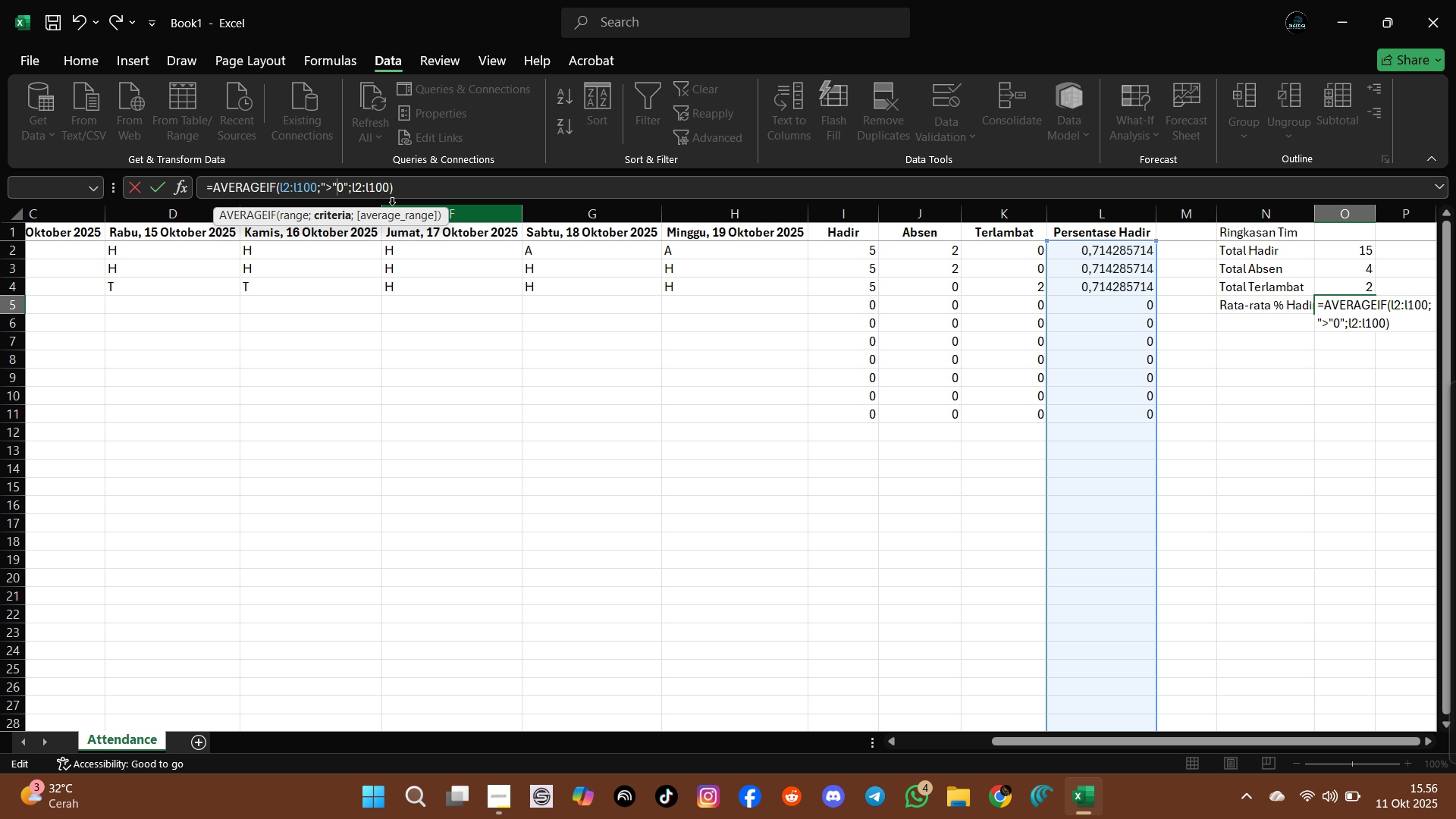 
key(Backspace)
 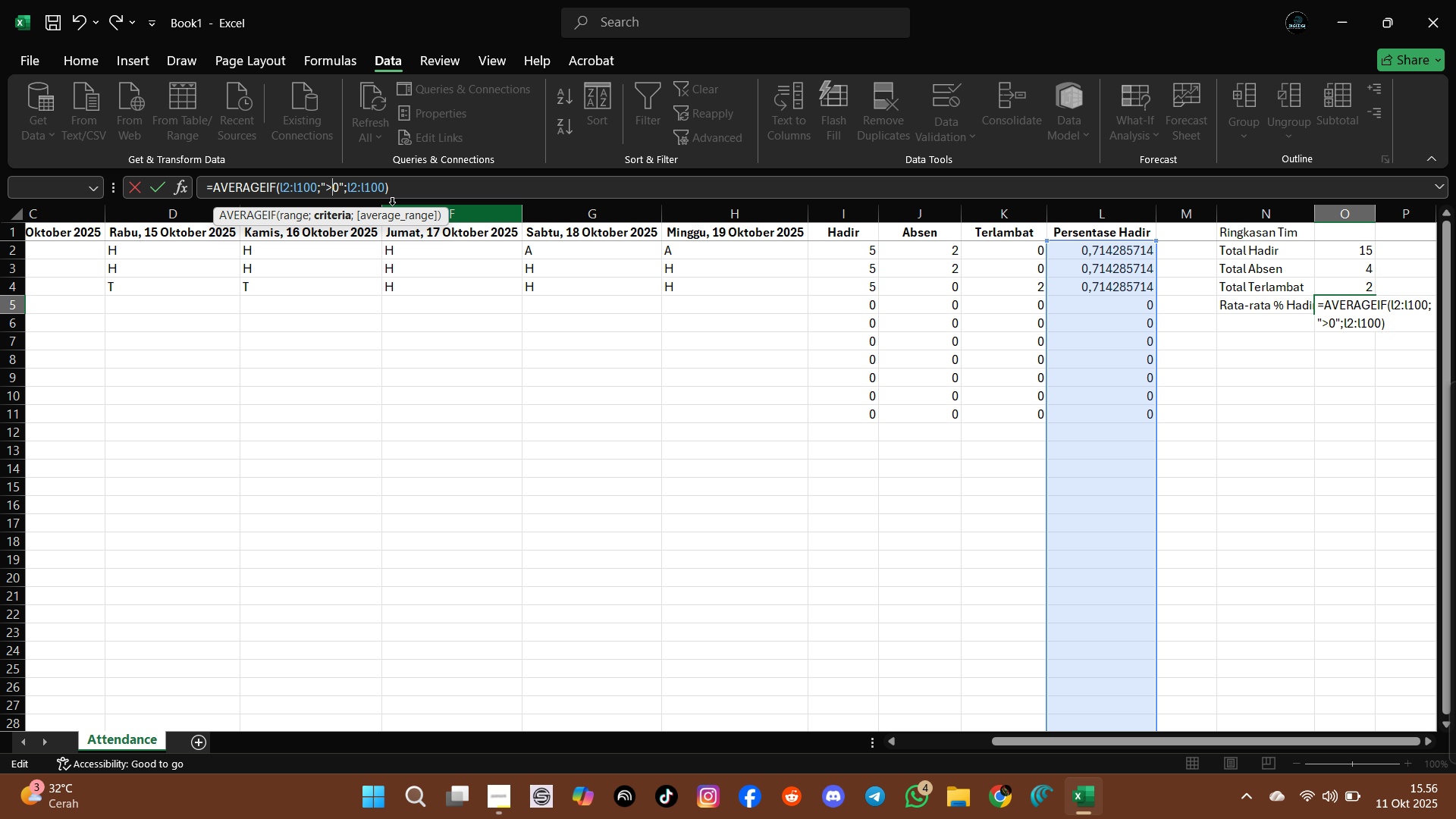 
key(Enter)
 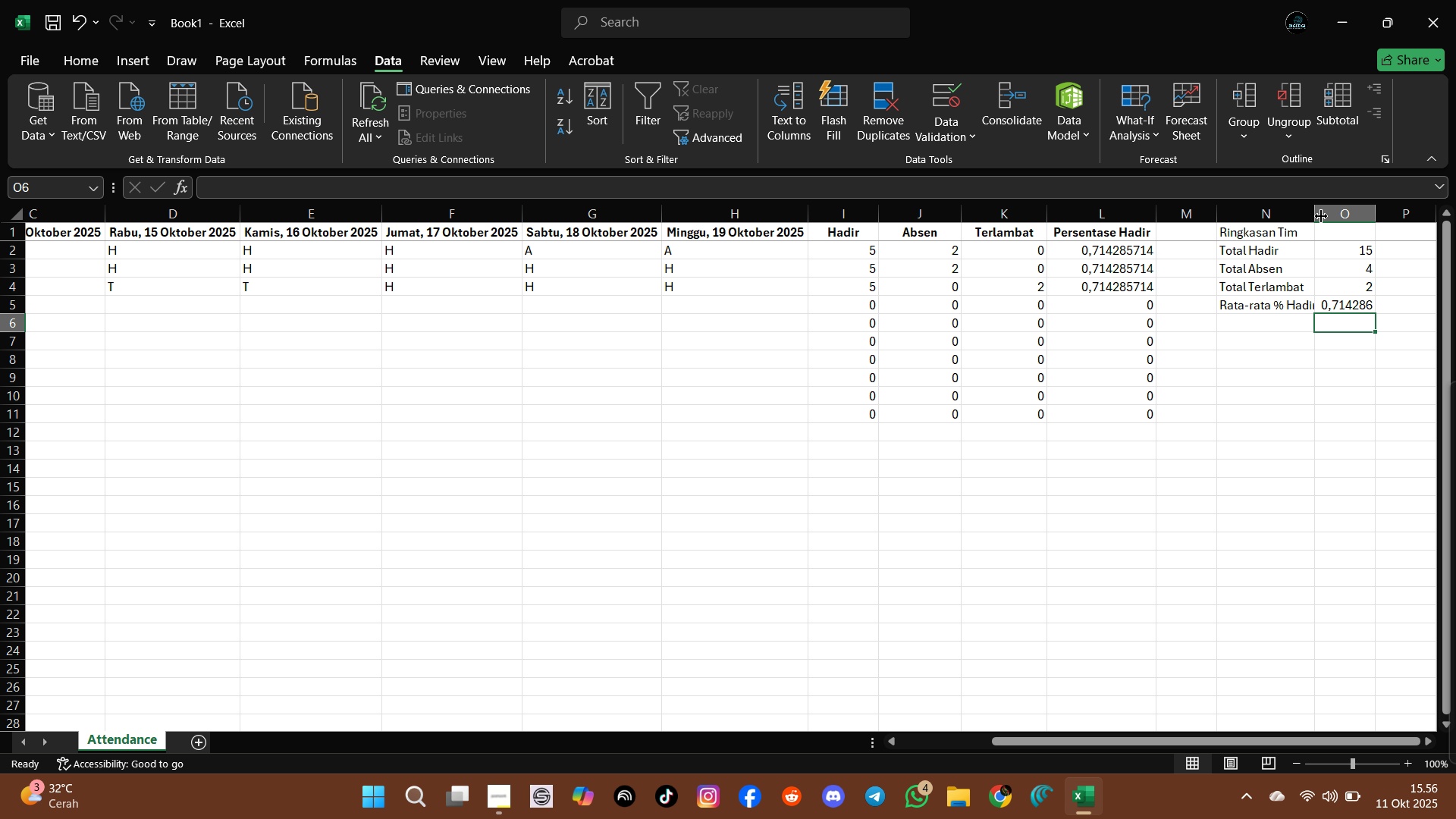 
double_click([1315, 212])
 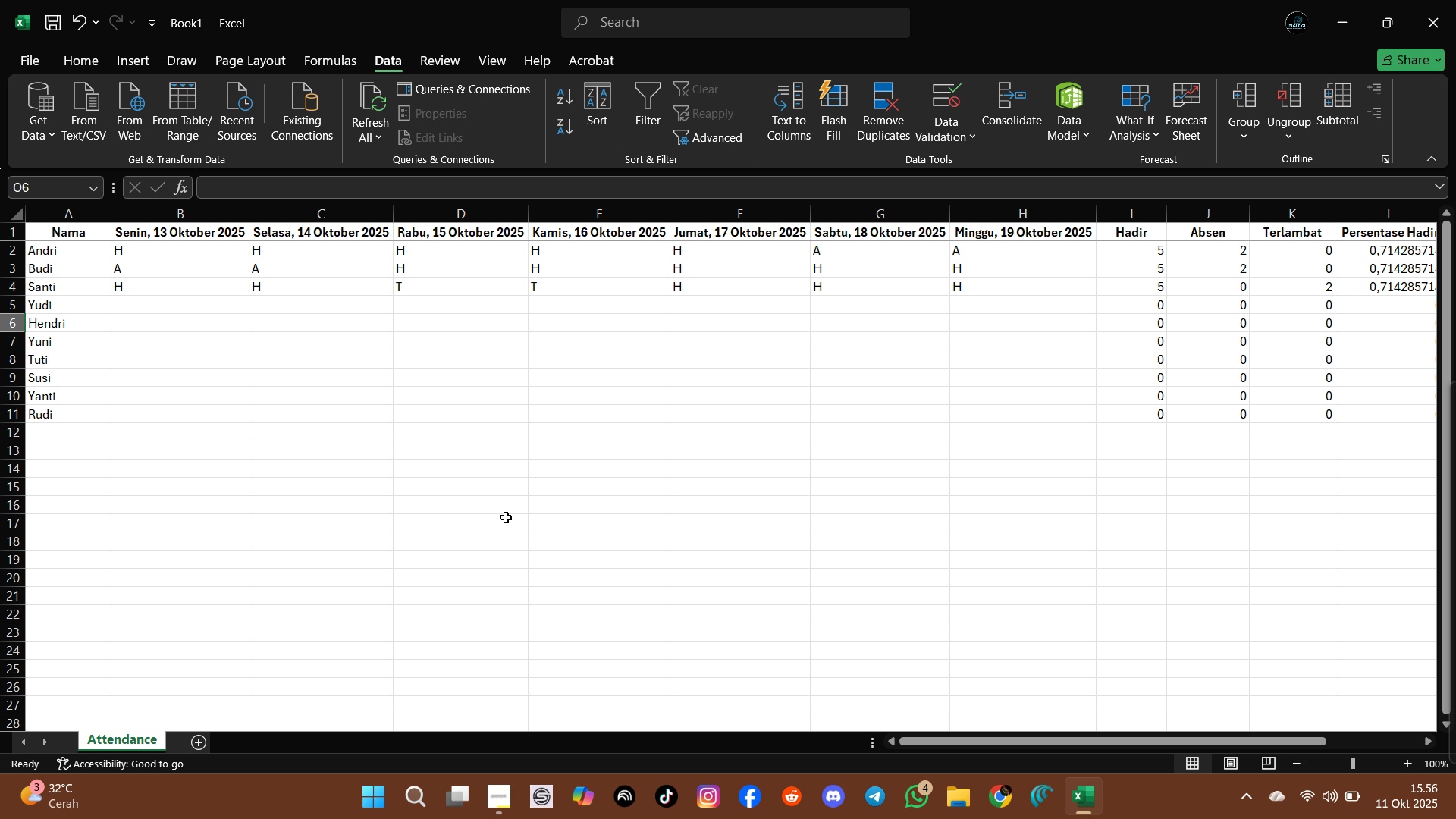 
wait(23.52)
 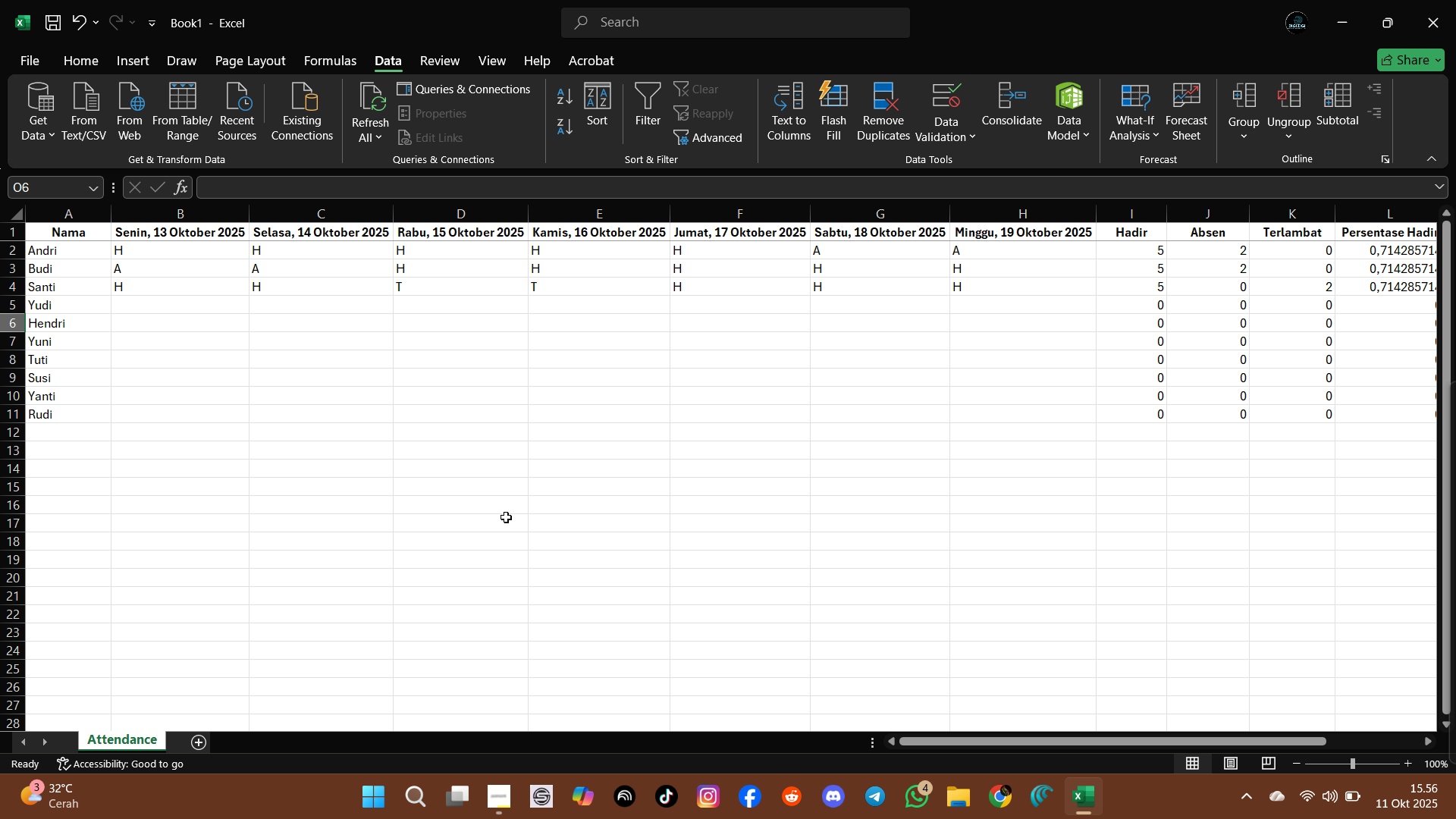 
left_click([134, 249])
 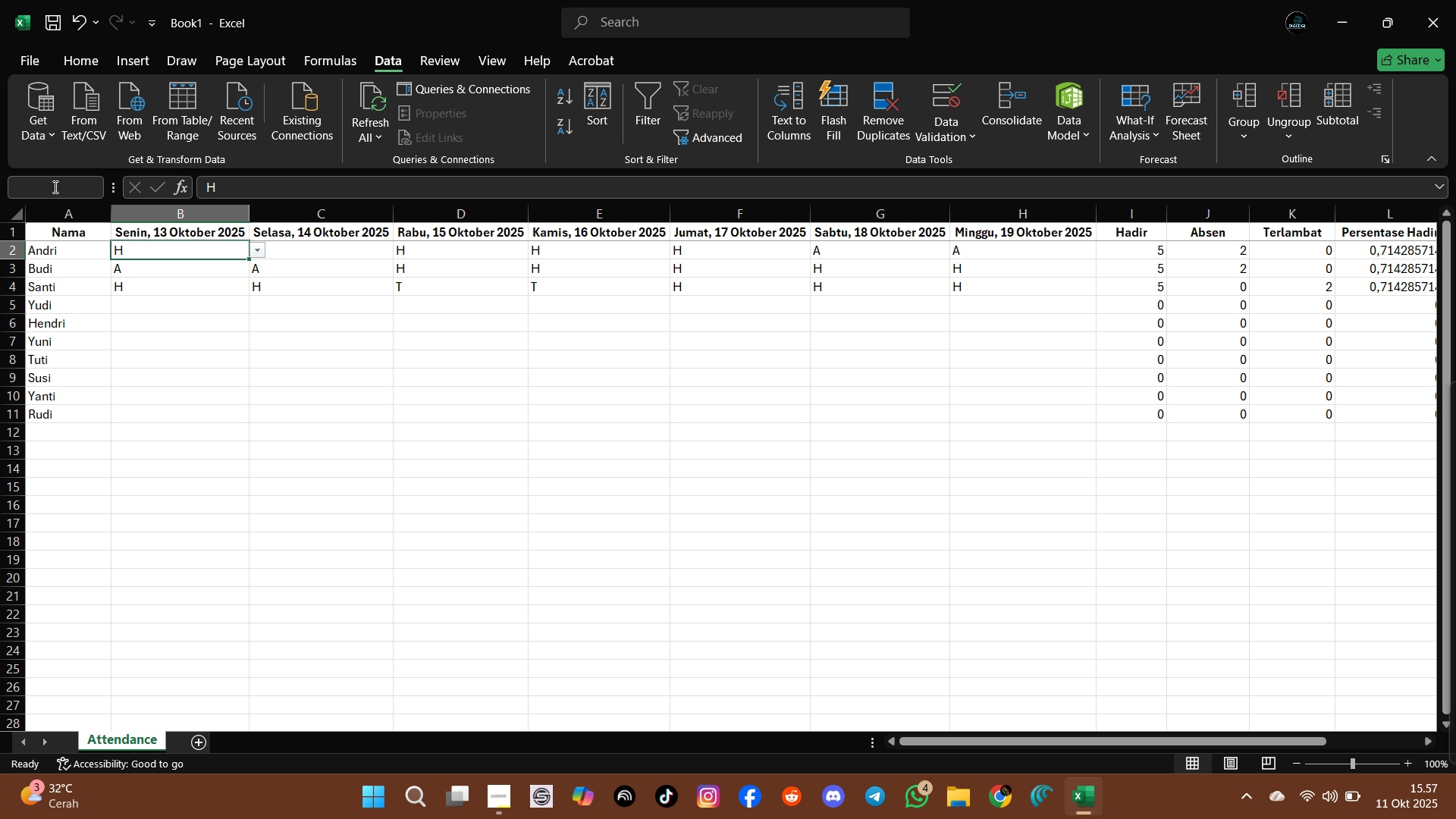 
left_click([54, 187])
 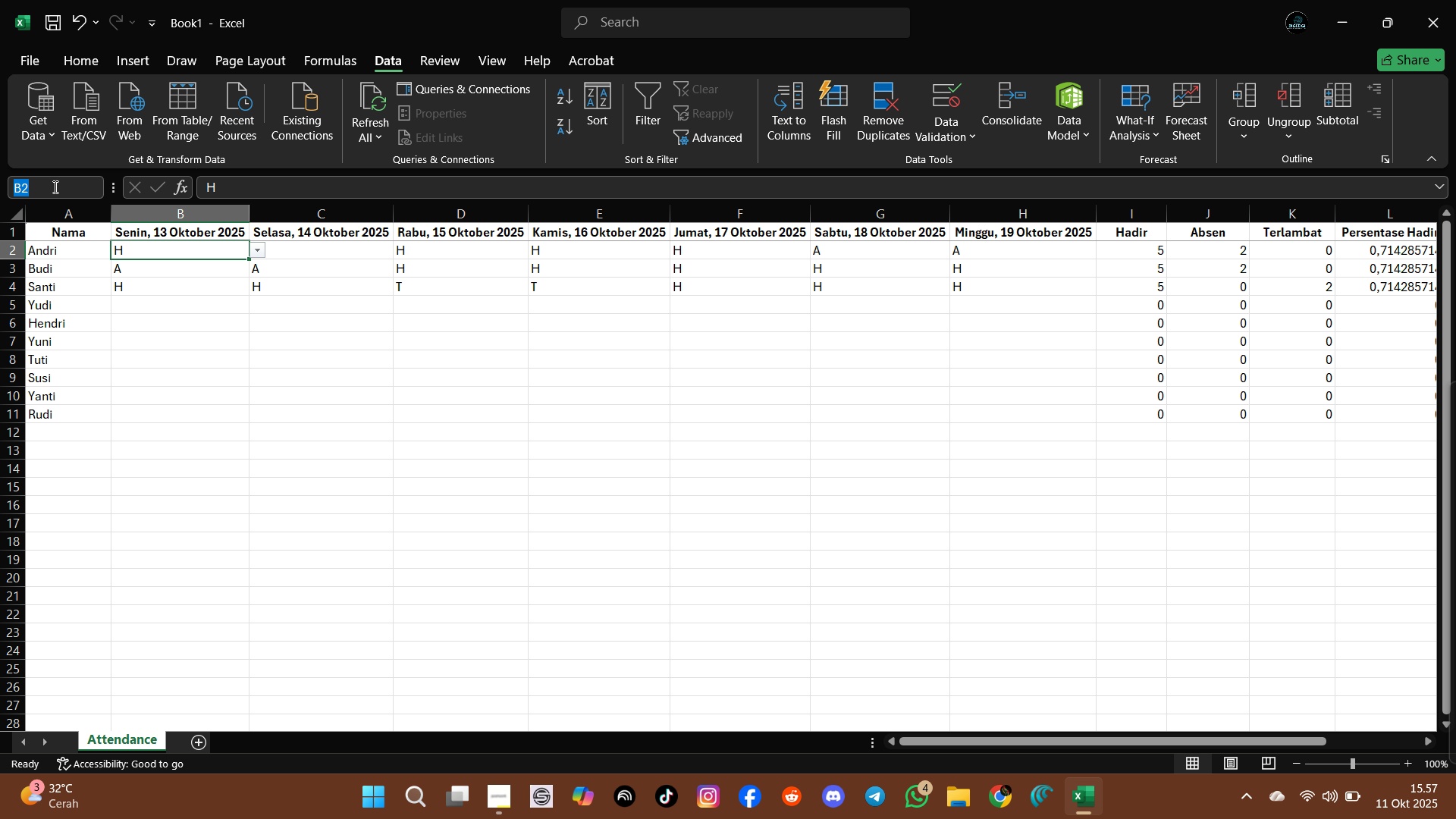 
left_click([54, 187])
 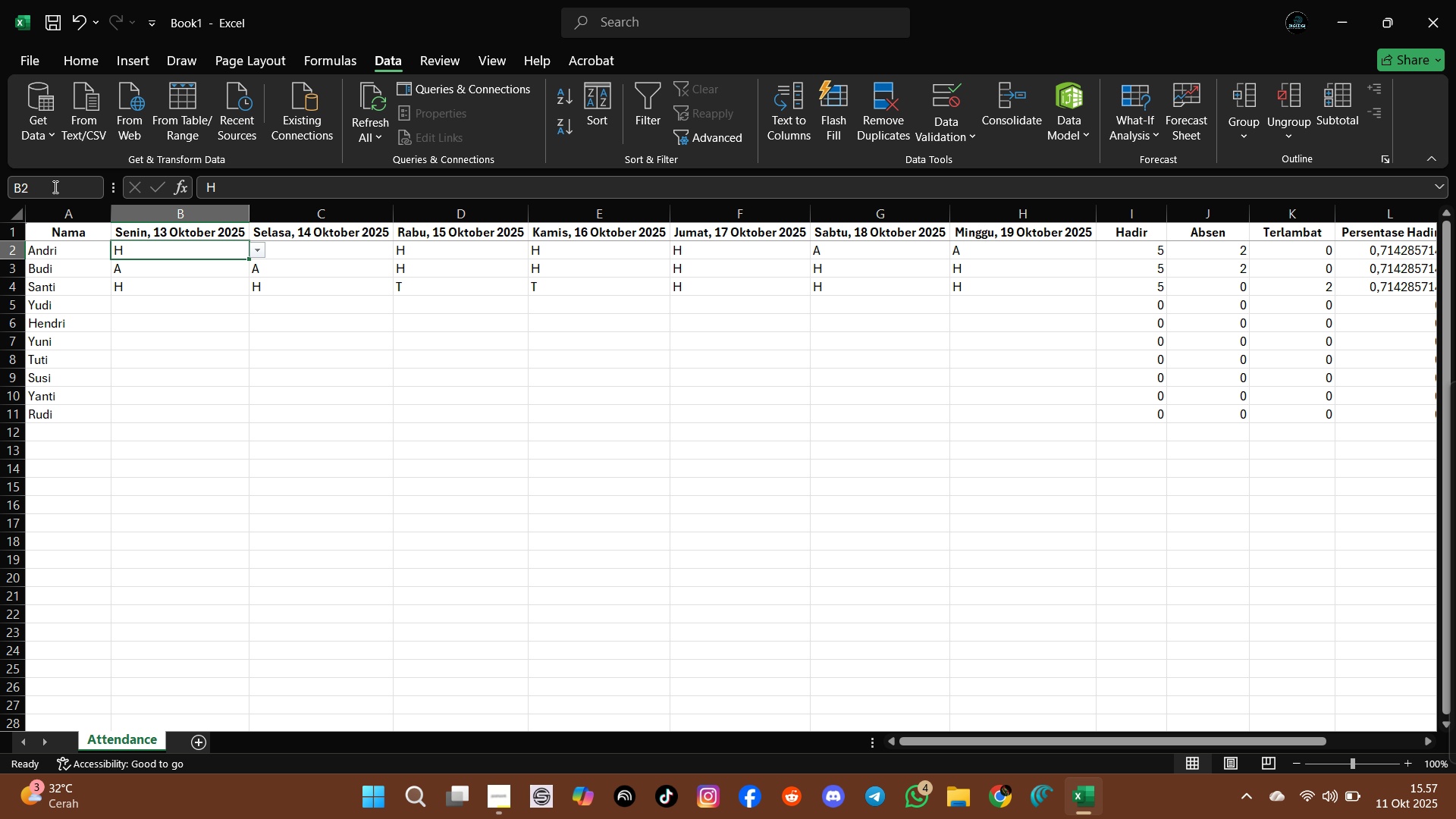 
type(:h100)
 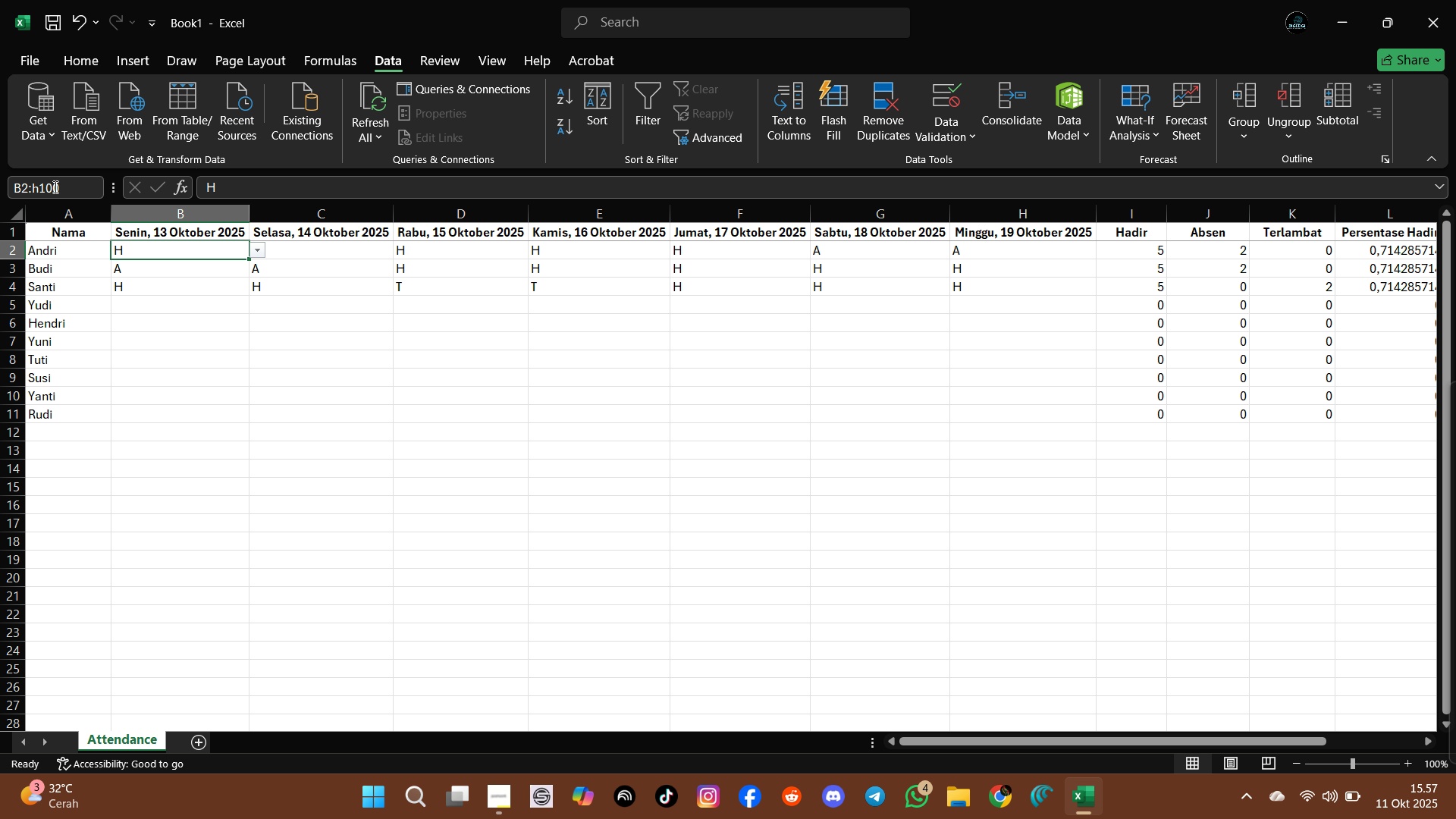 
key(Enter)
 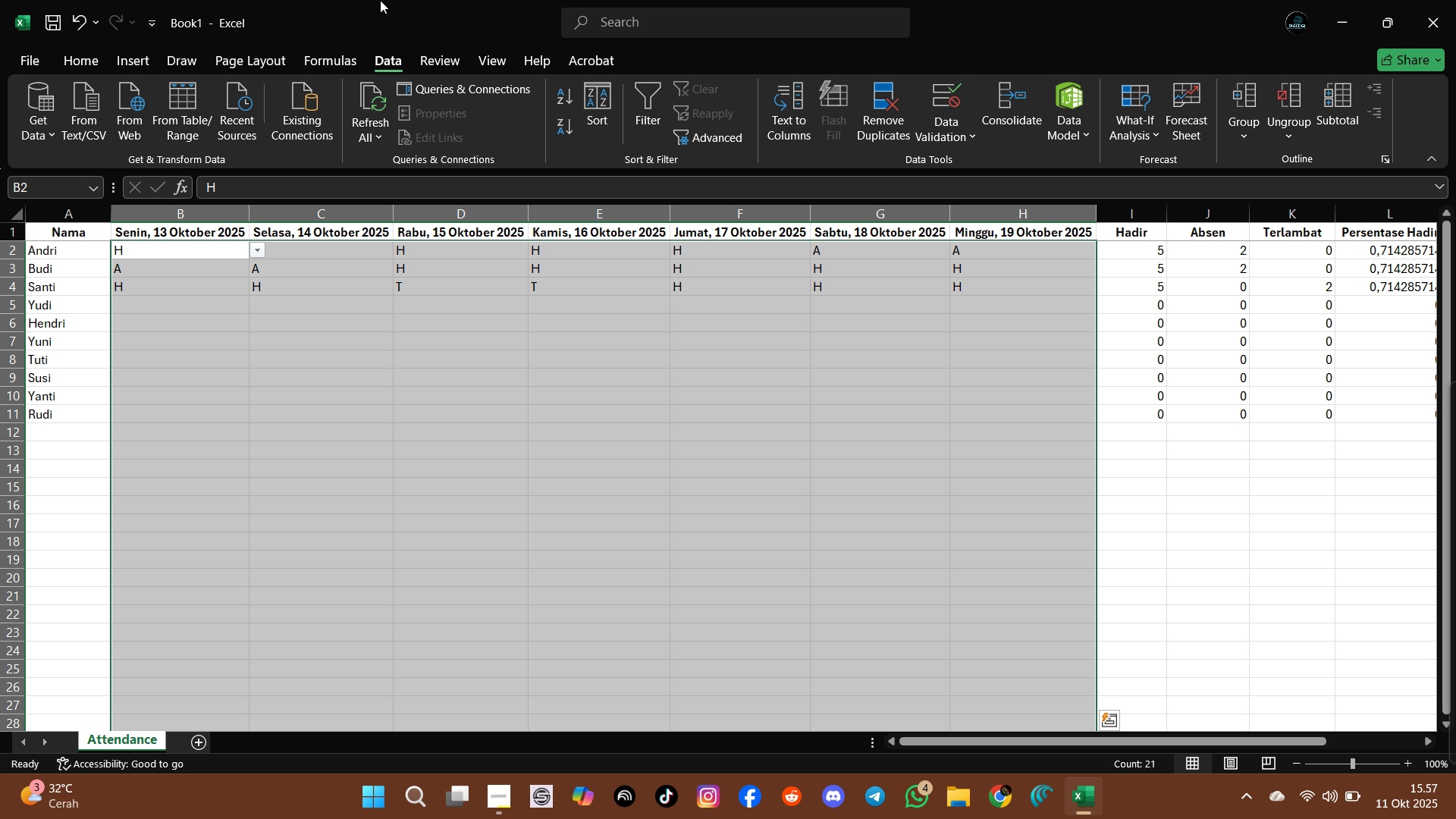 
wait(5.84)
 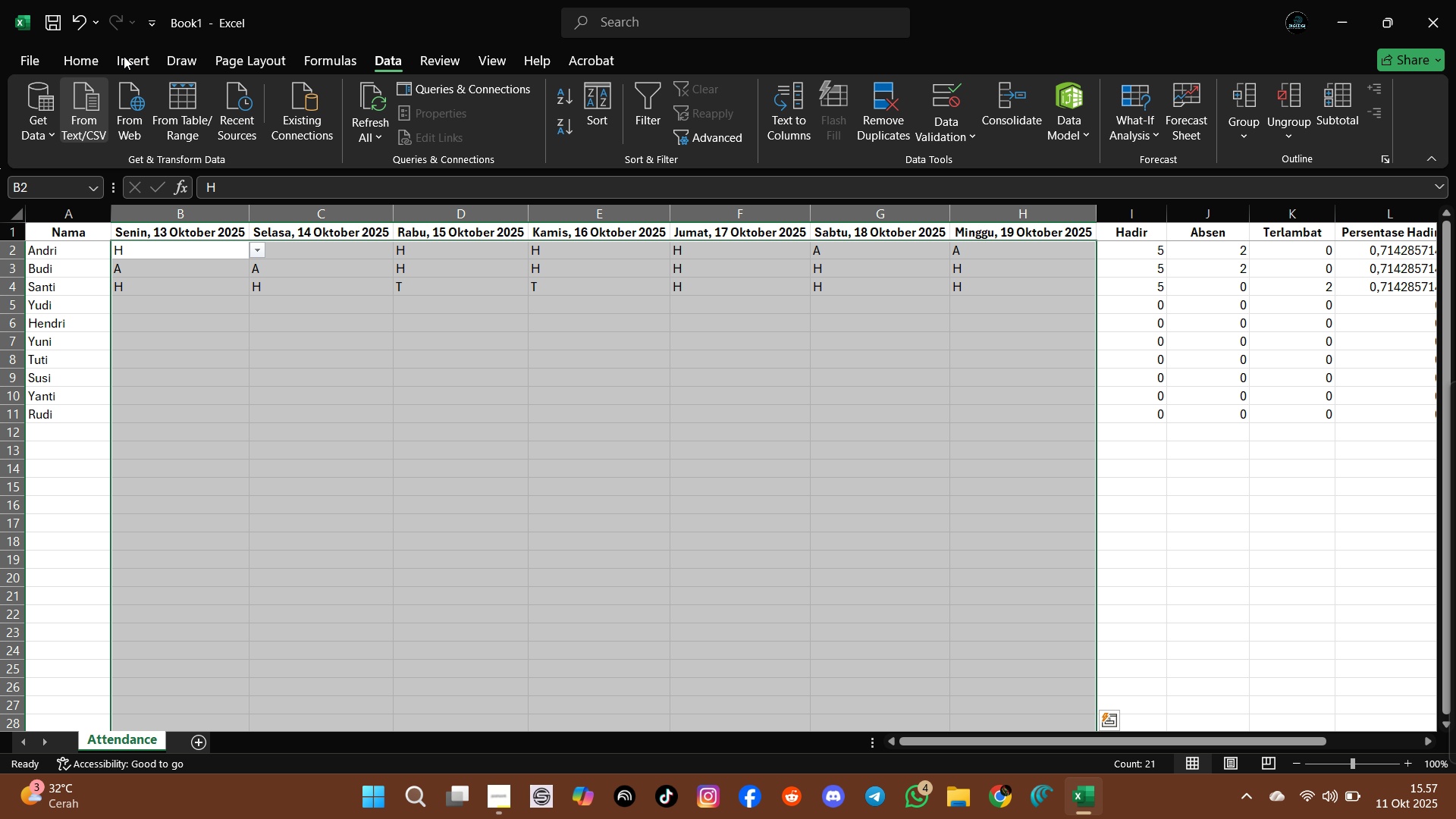 
mouse_move([654, 15])
 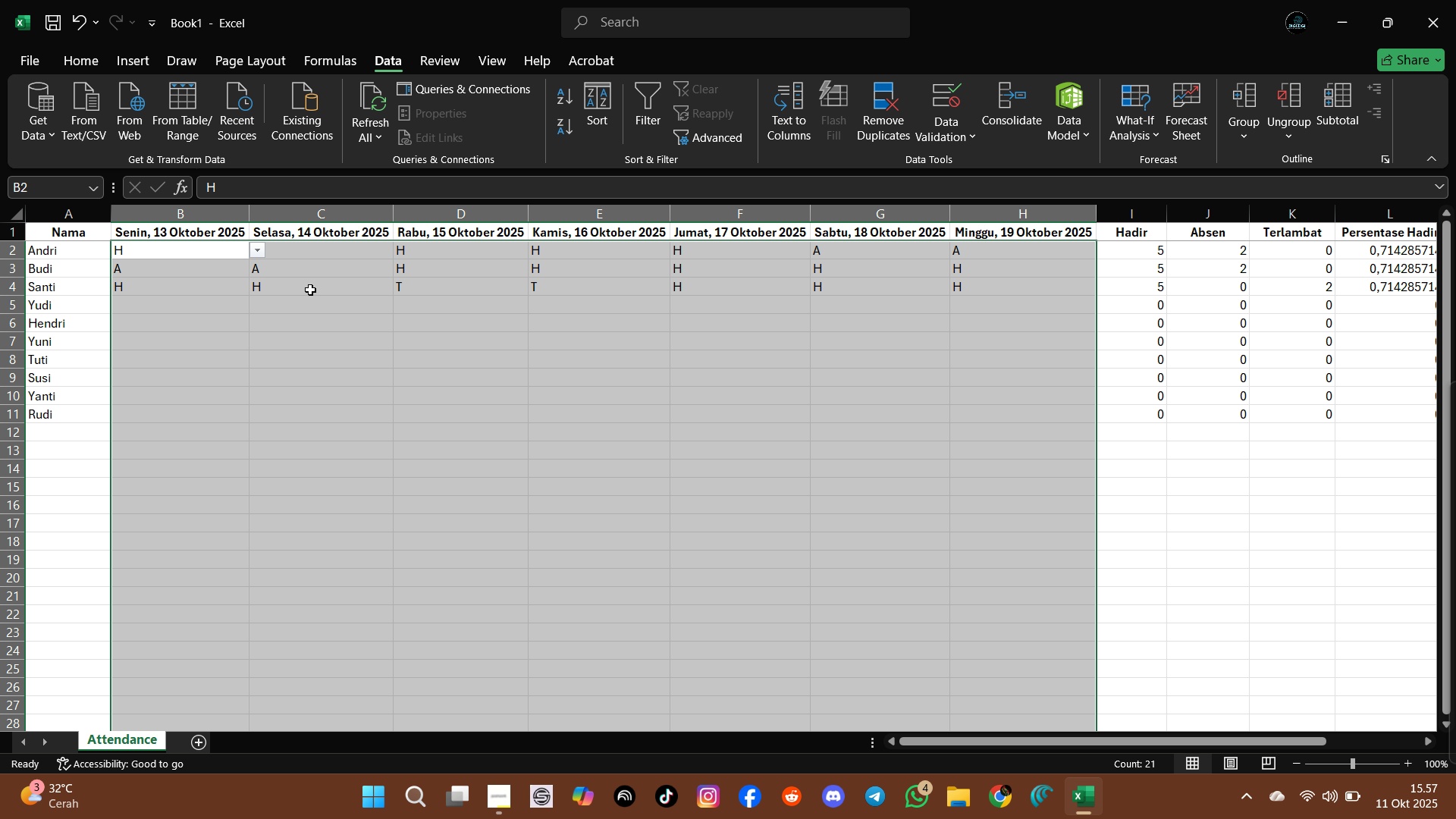 
right_click([310, 290])
 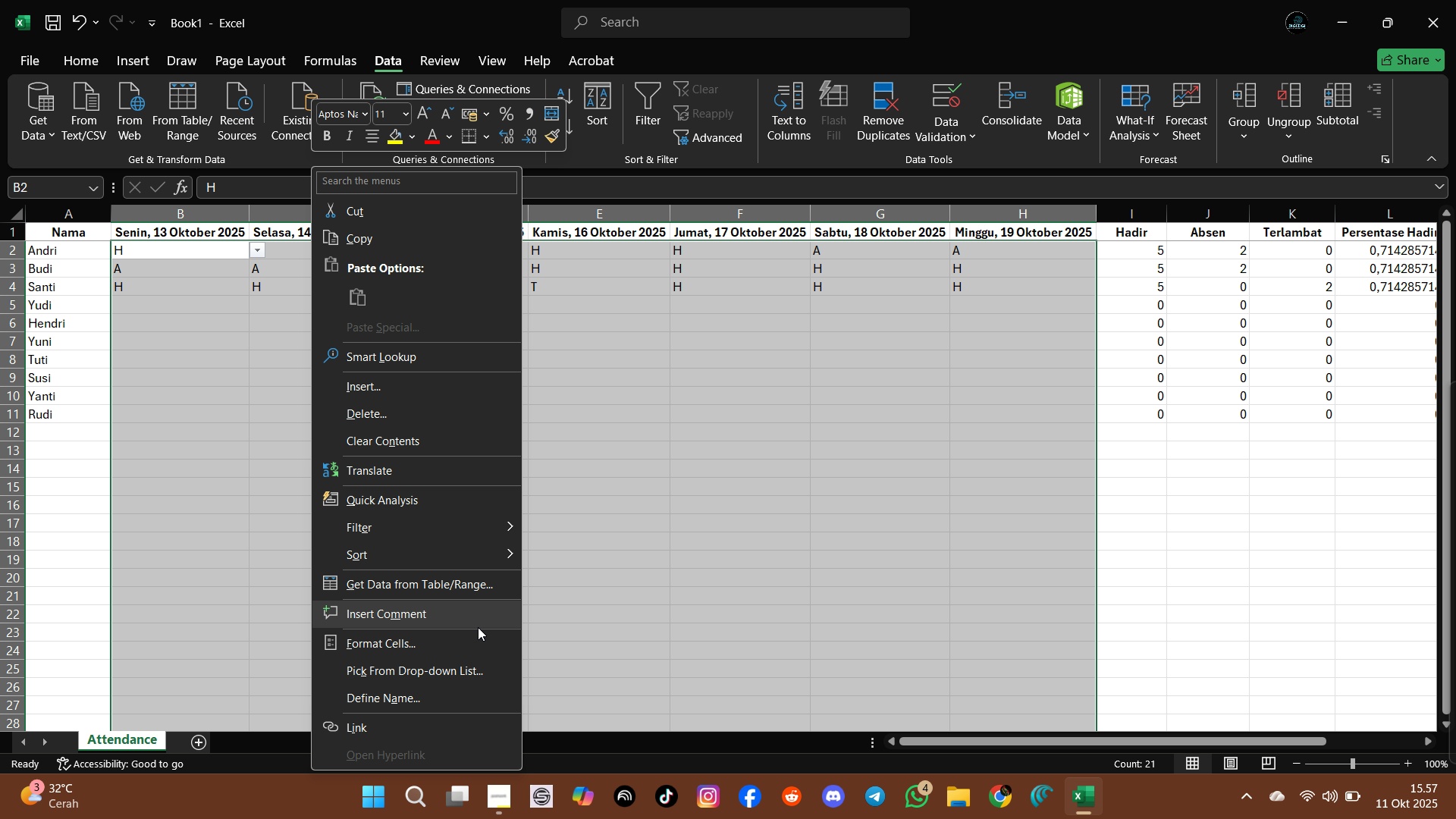 
scroll: coordinate [477, 627], scroll_direction: down, amount: 6.0
 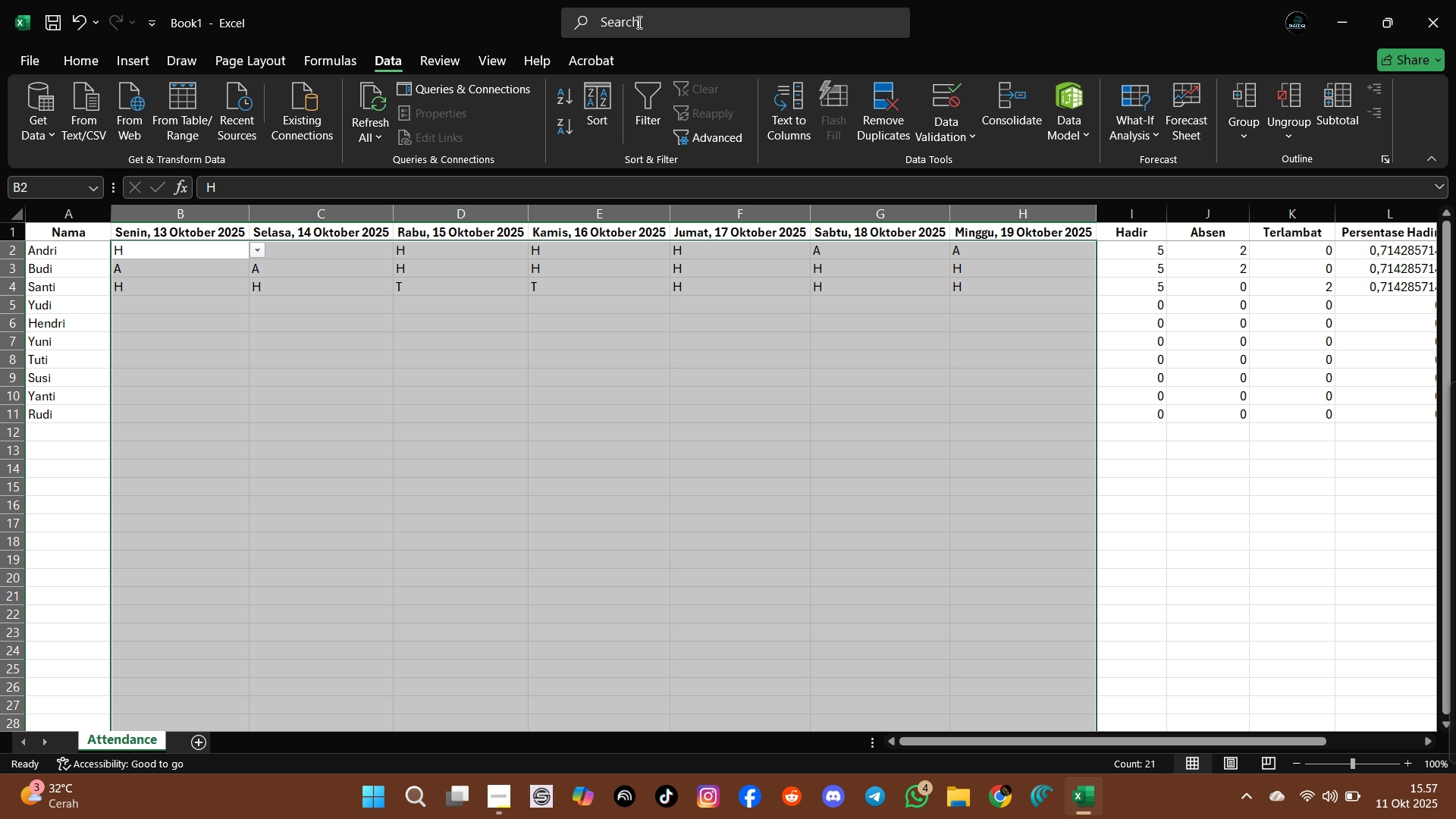 
type(cnditio)
 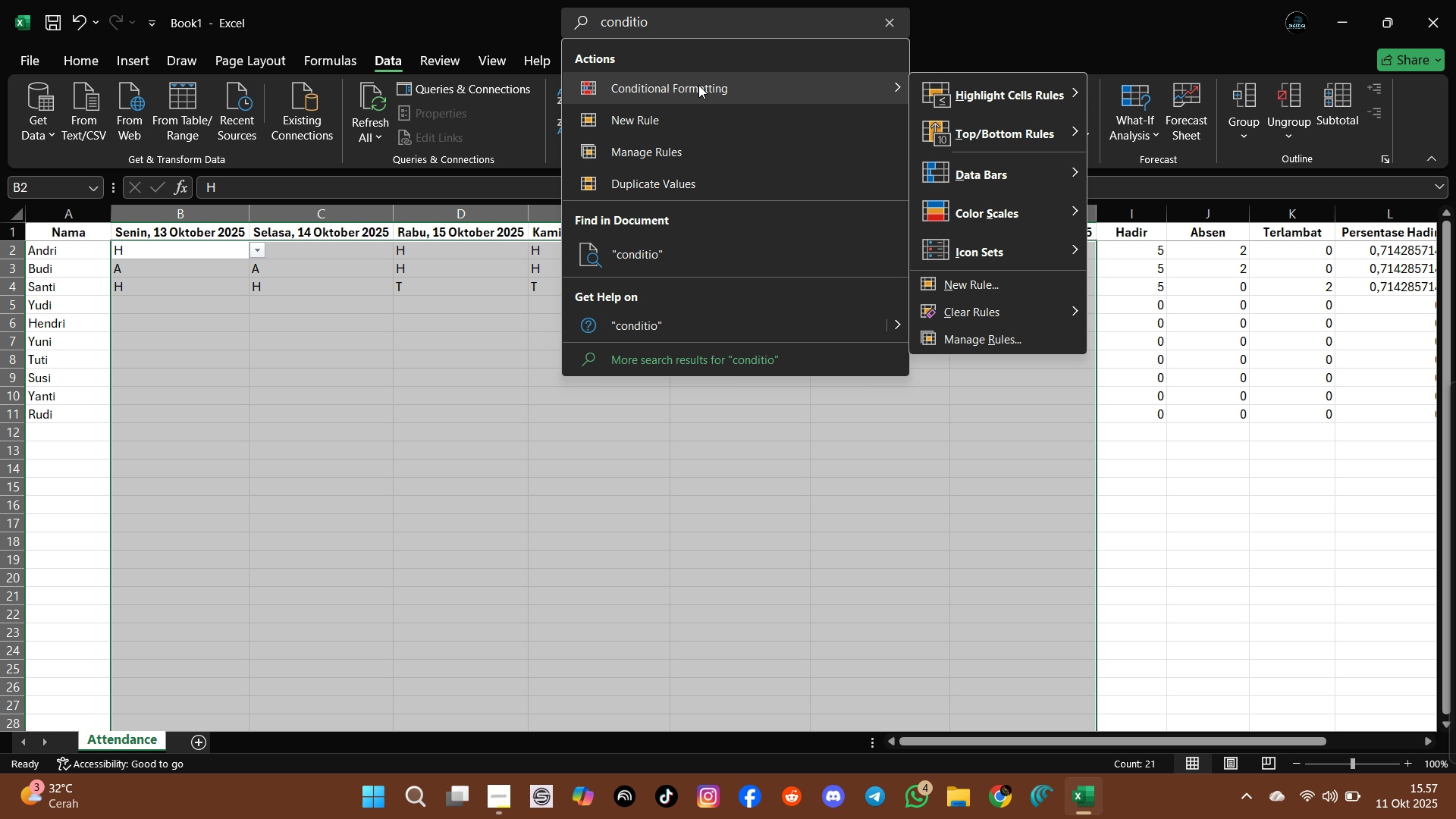 
left_click([698, 85])
 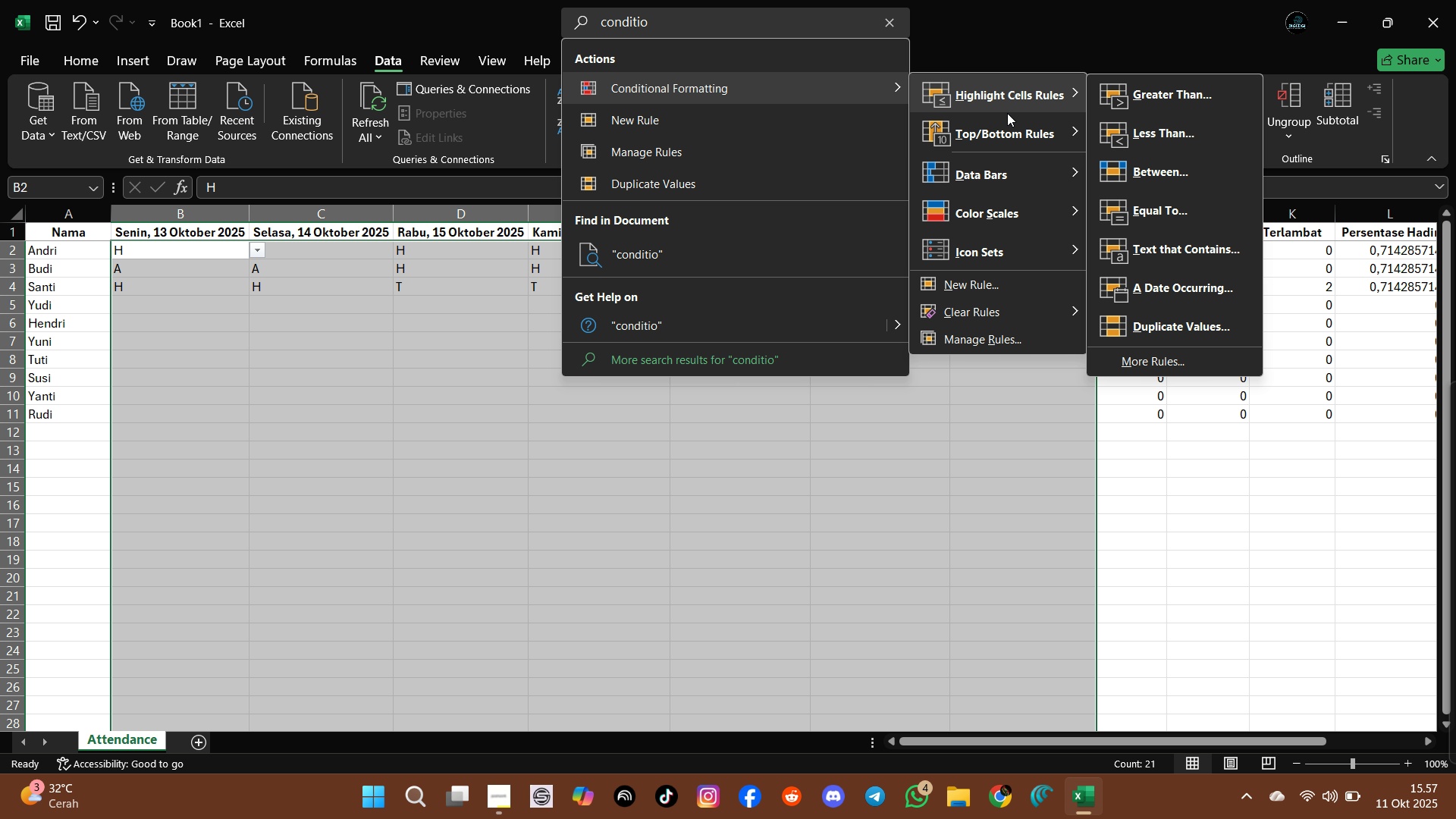 
wait(12.99)
 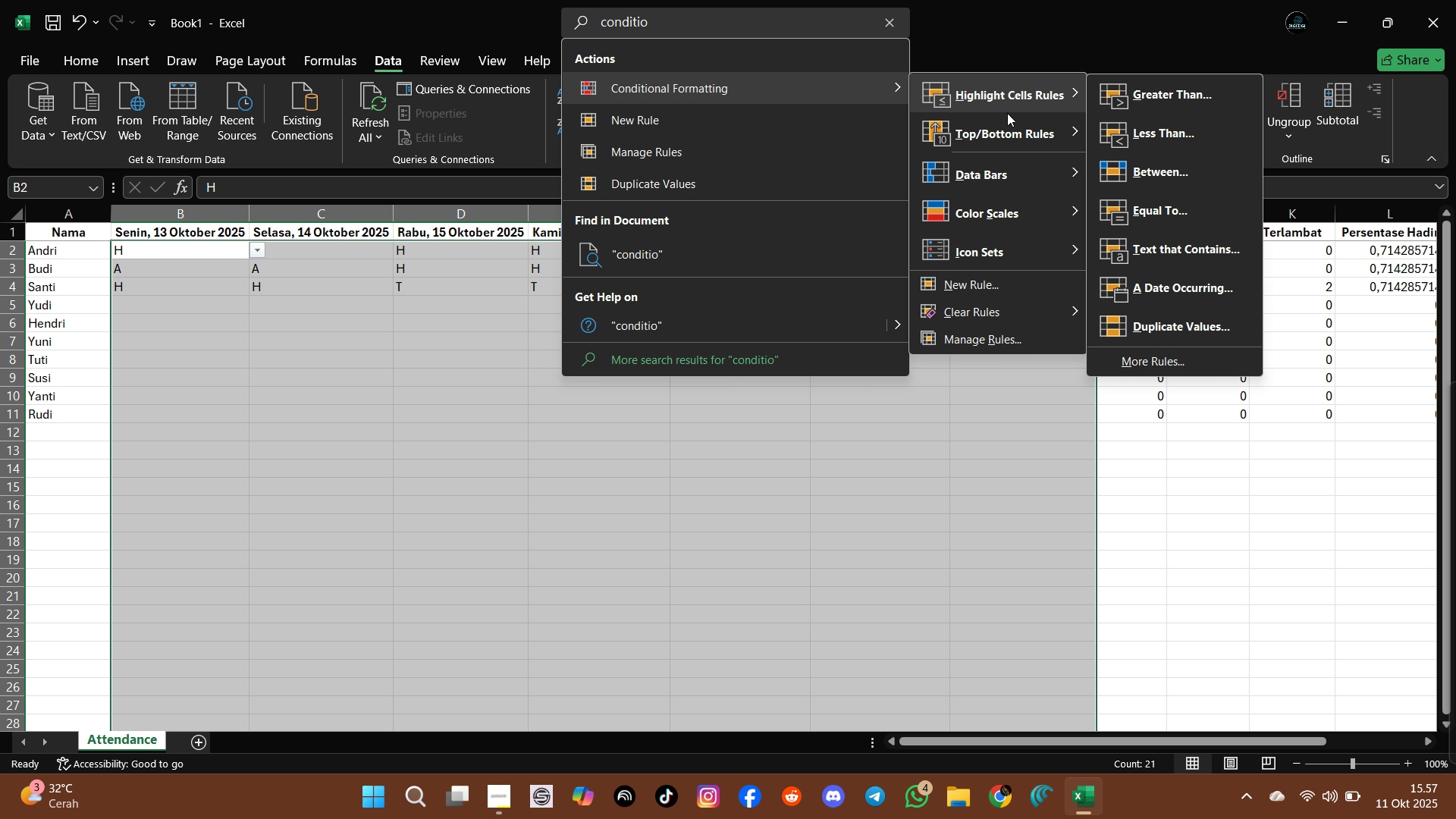 
left_click([1173, 242])
 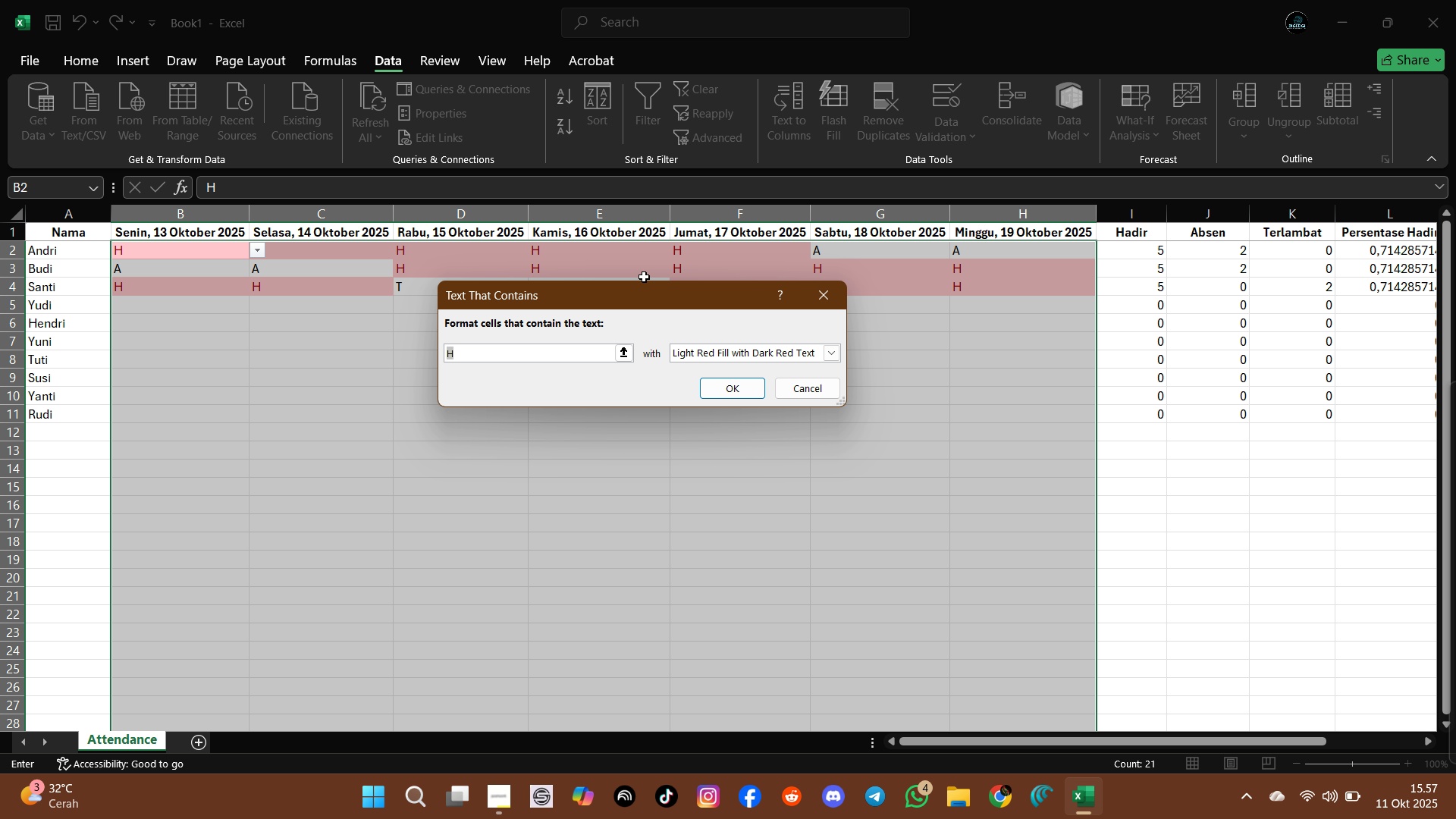 
wait(10.34)
 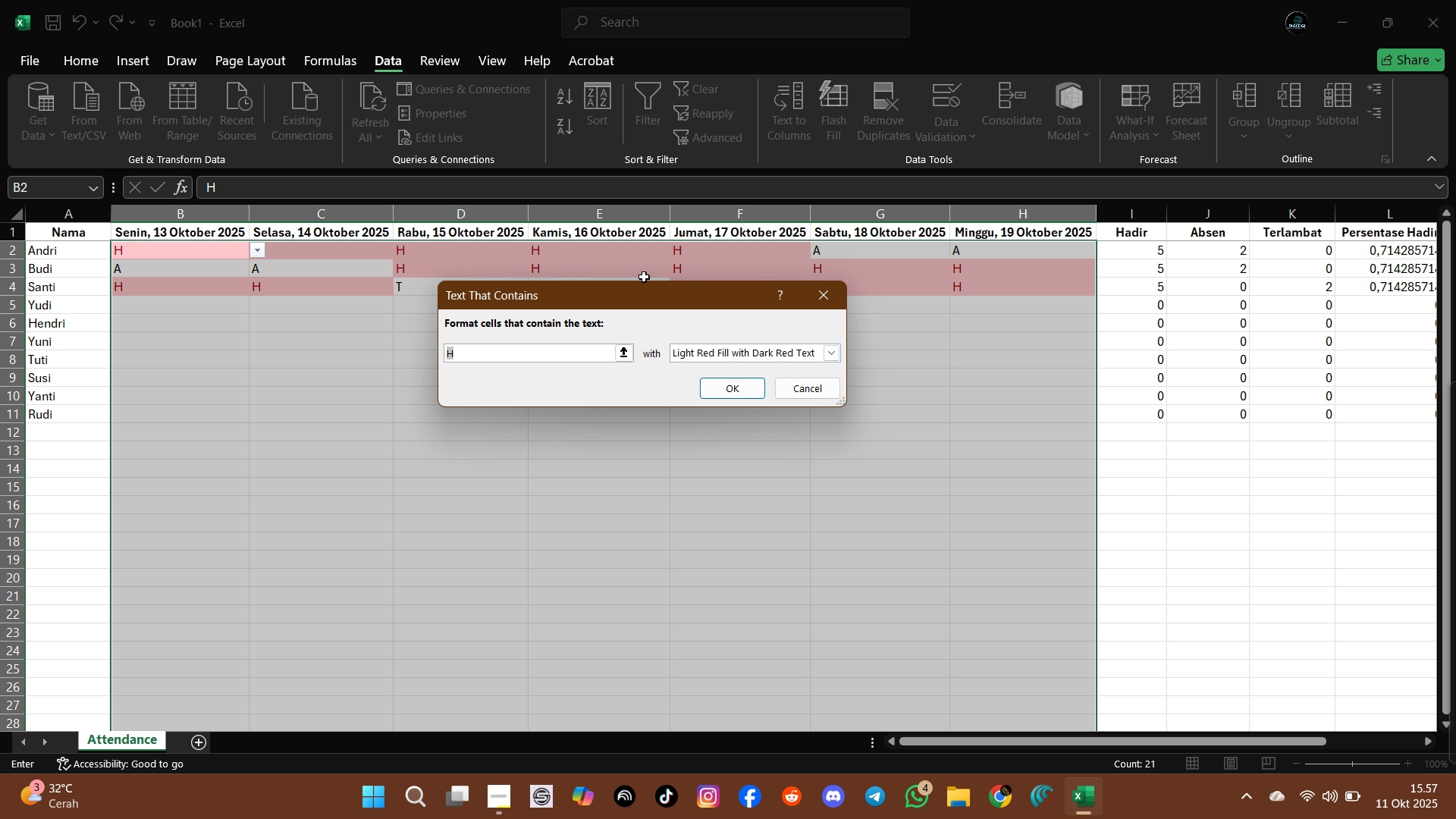 
left_click([830, 352])
 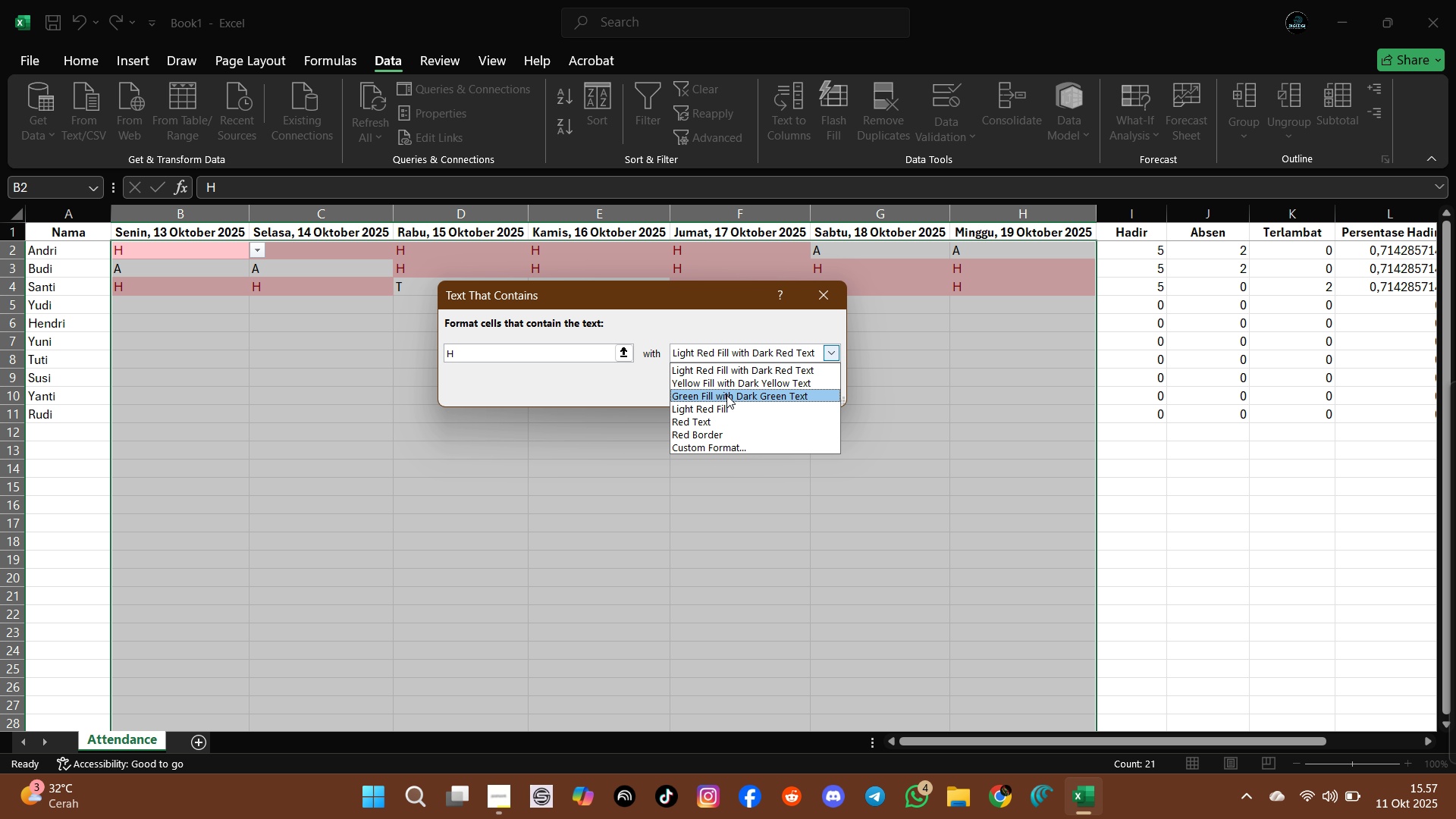 
left_click([726, 395])
 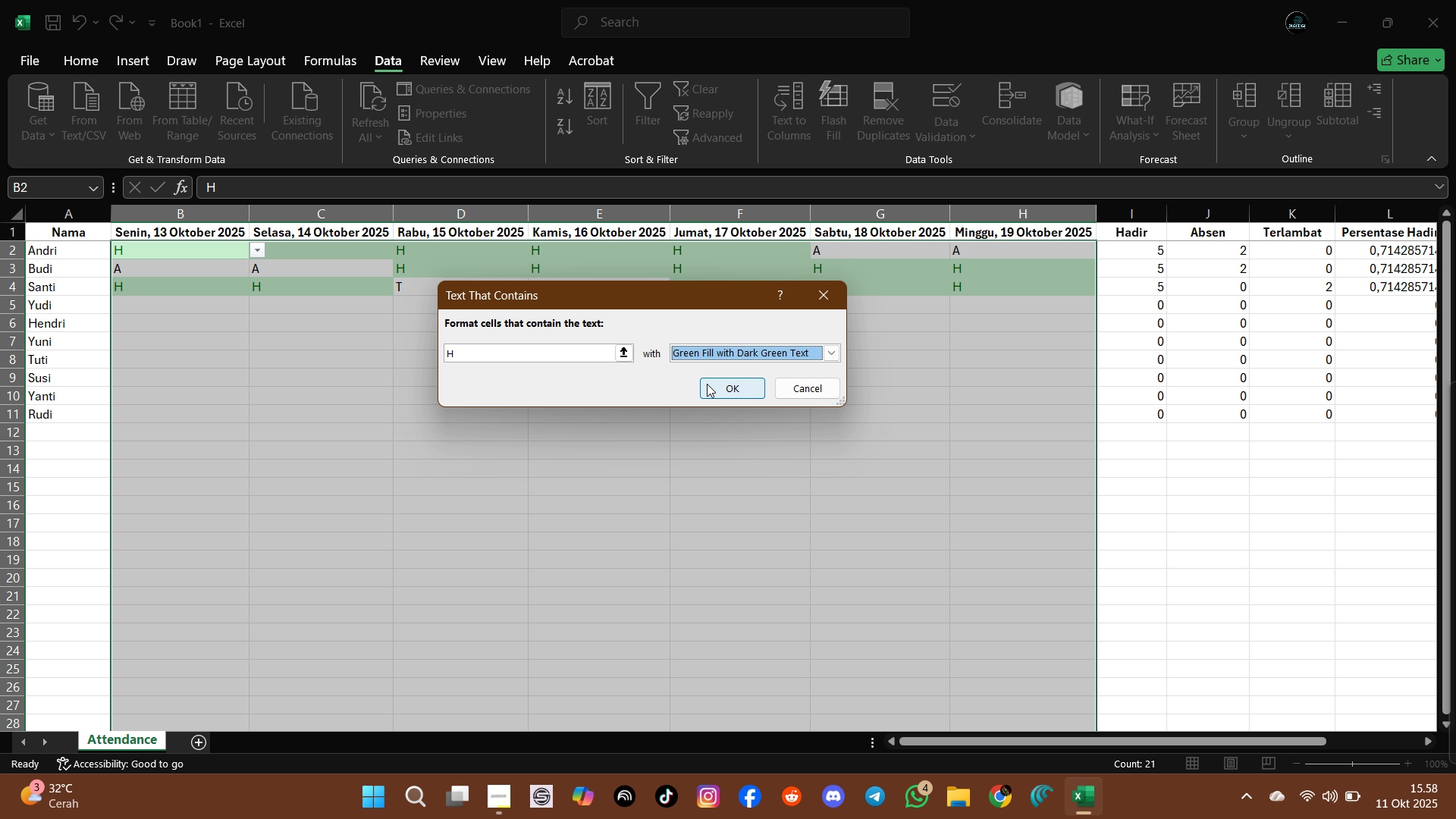 
wait(5.91)
 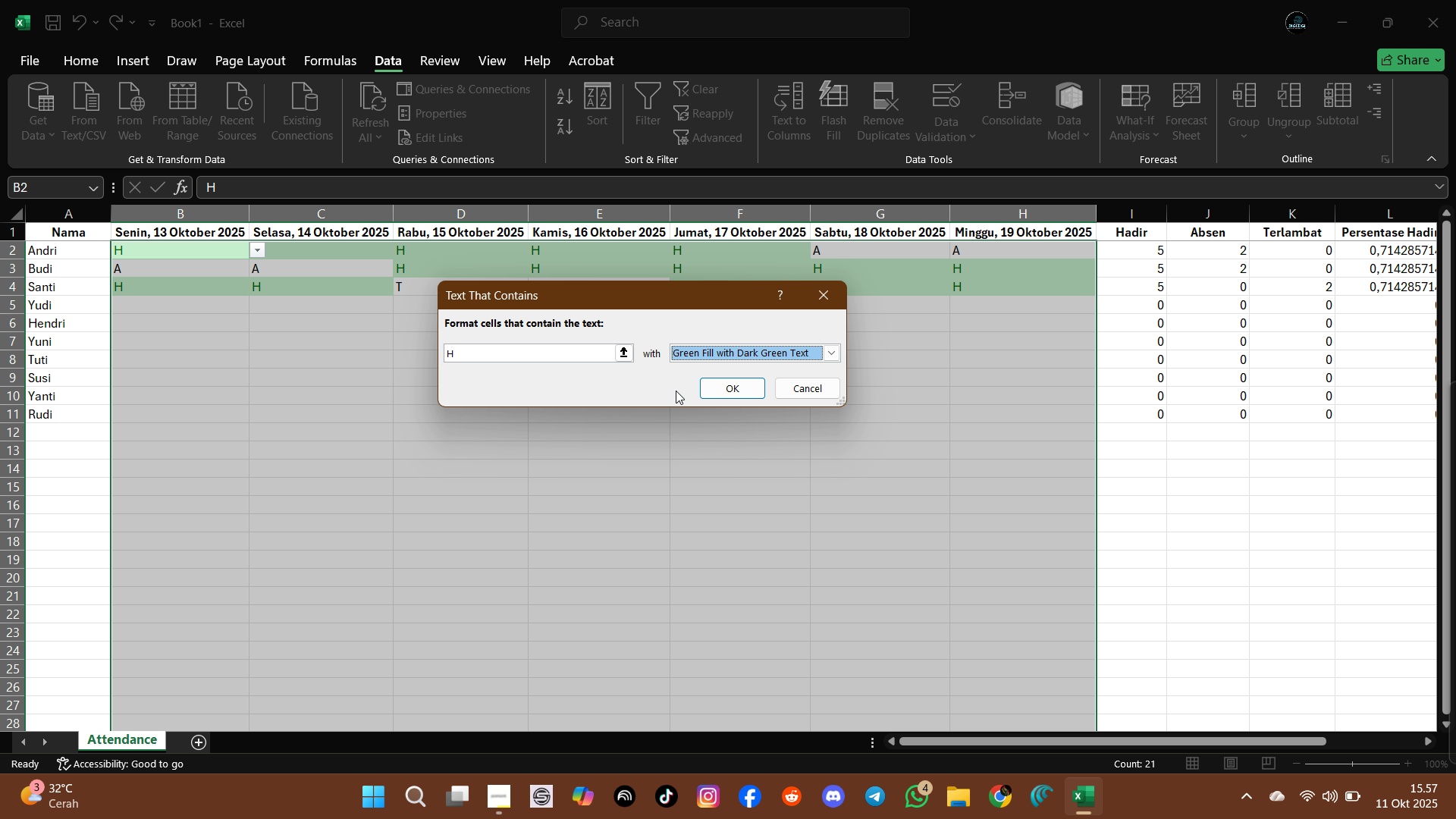 
left_click([707, 384])
 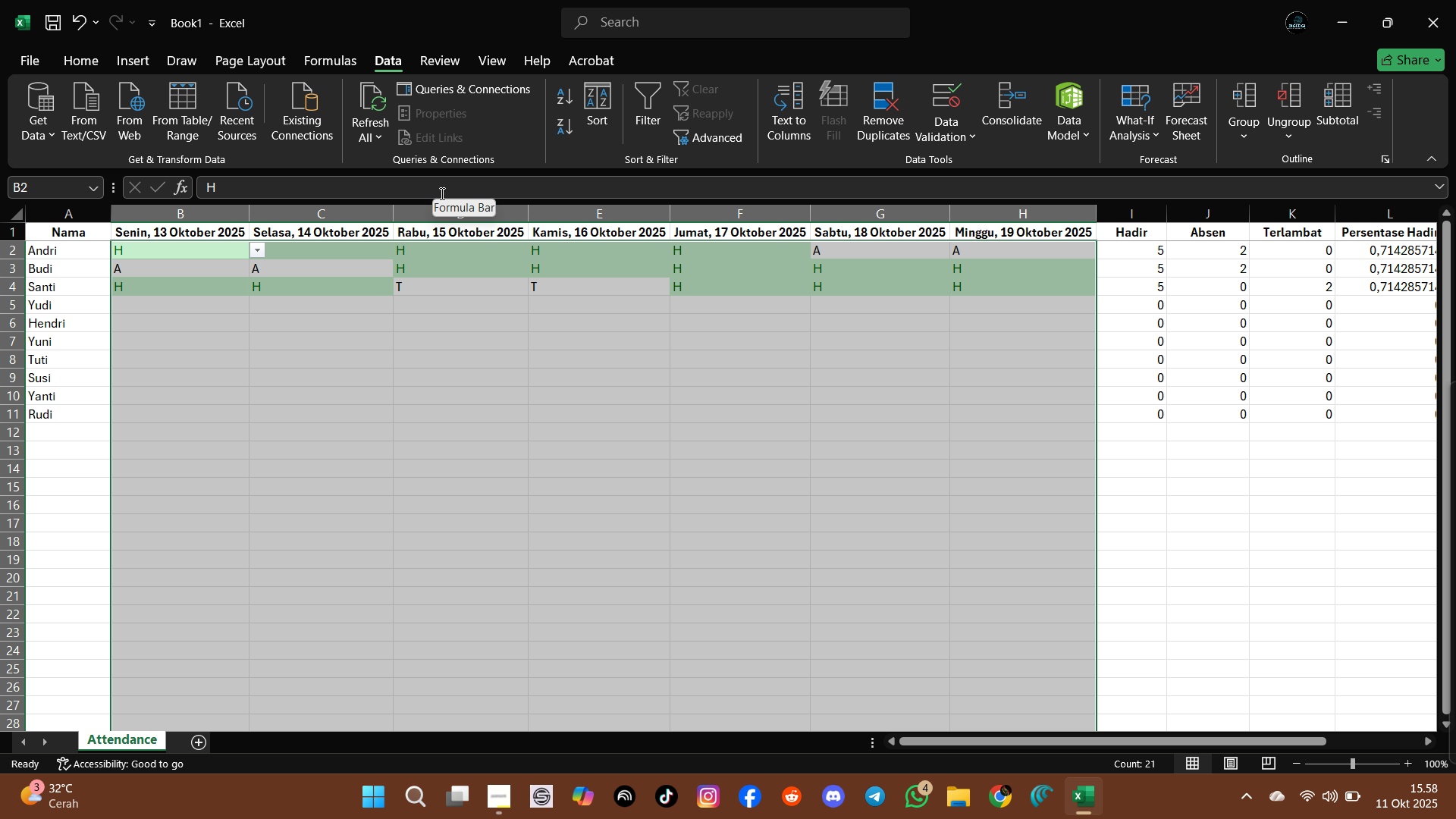 
wait(7.36)
 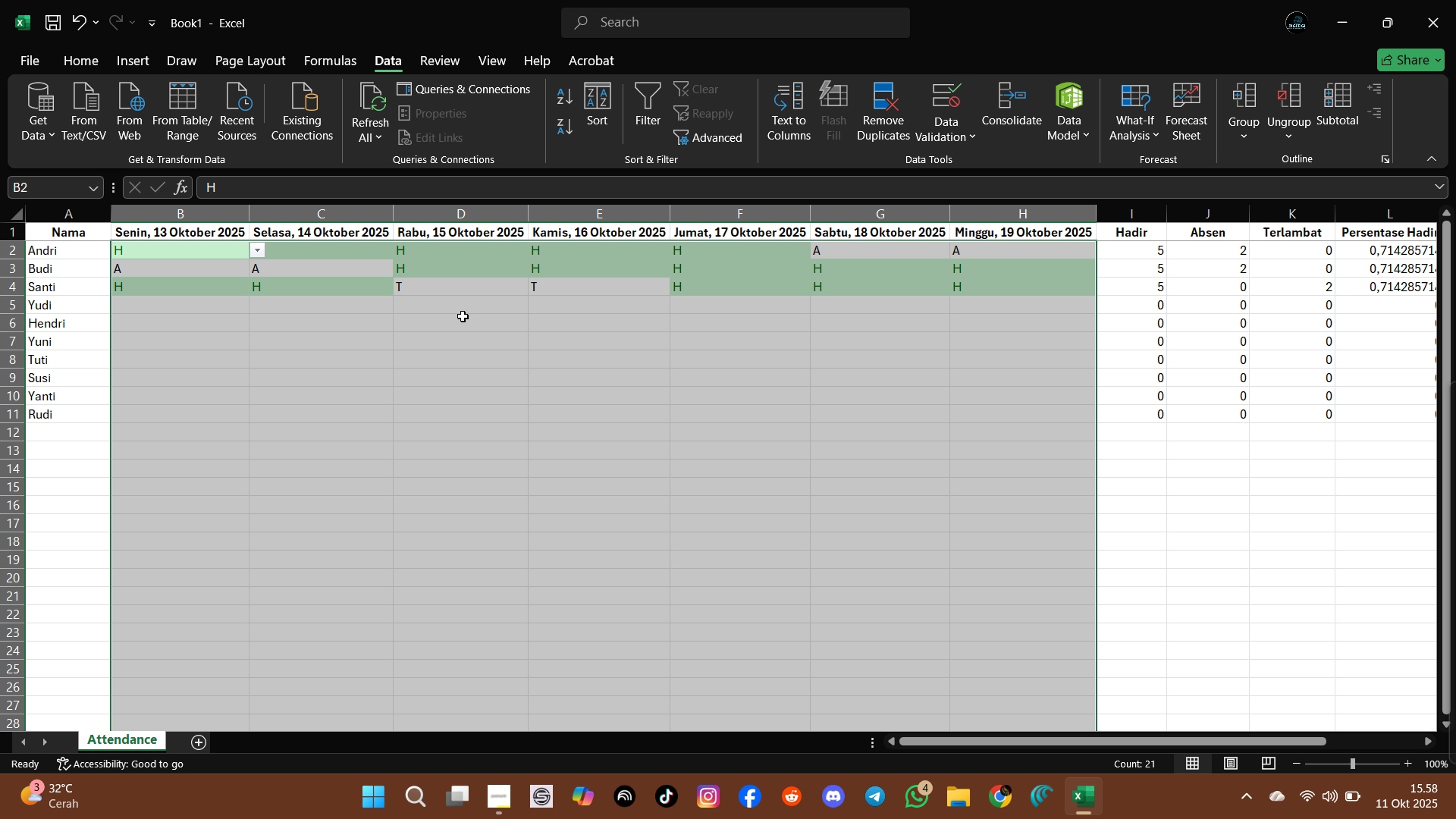 
left_click([634, 15])
 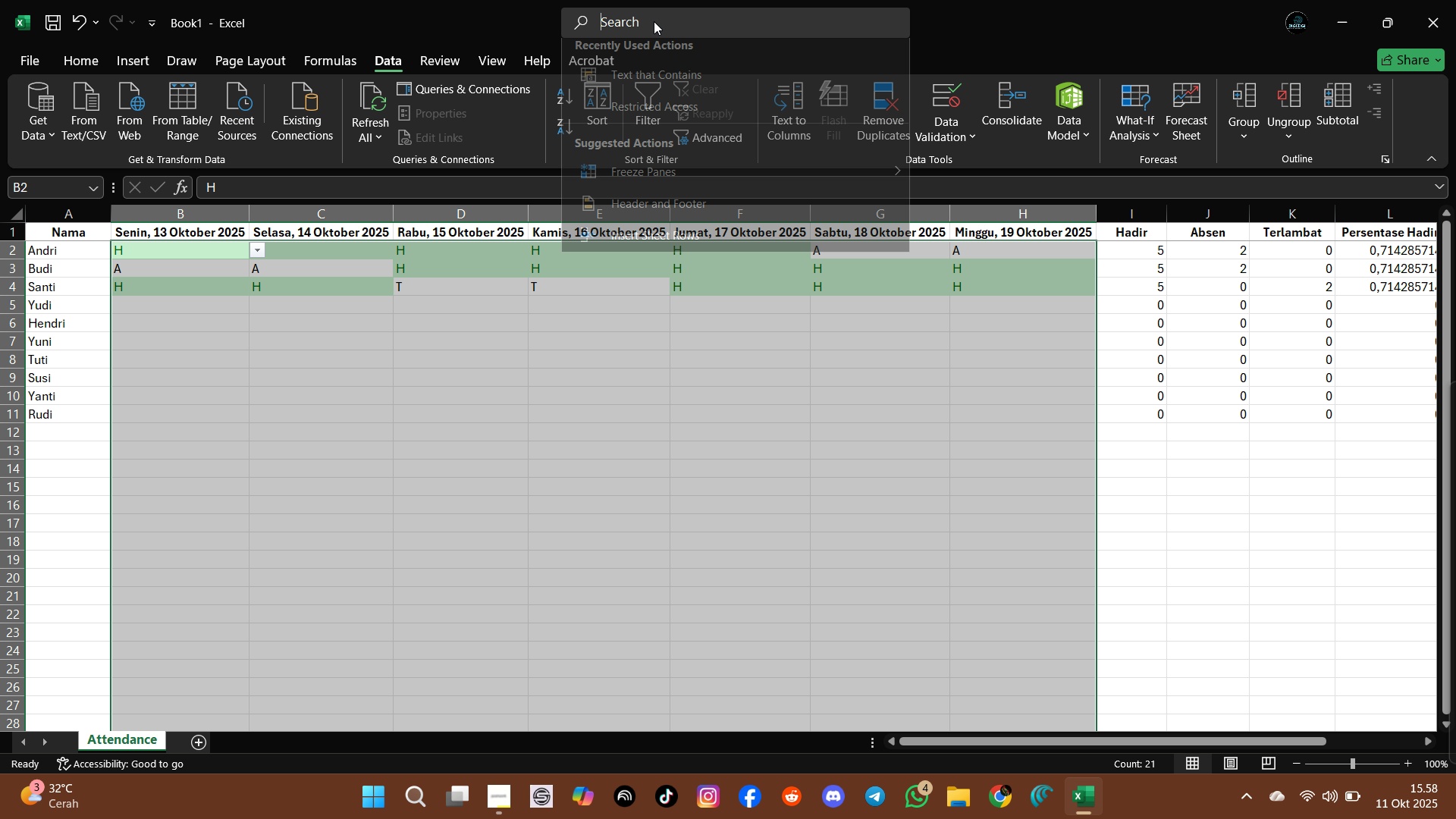 
left_click([654, 21])
 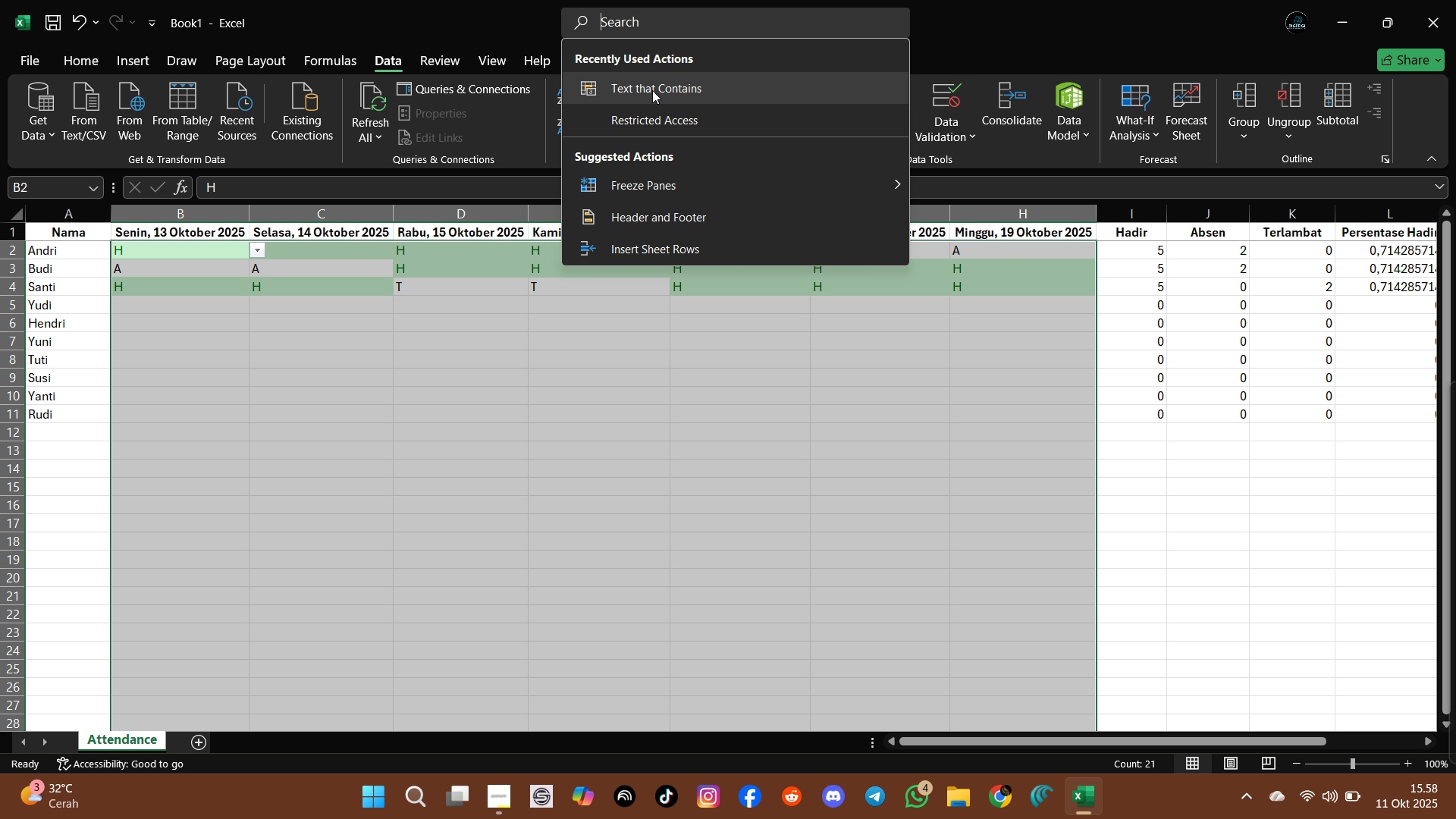 
left_click([652, 92])
 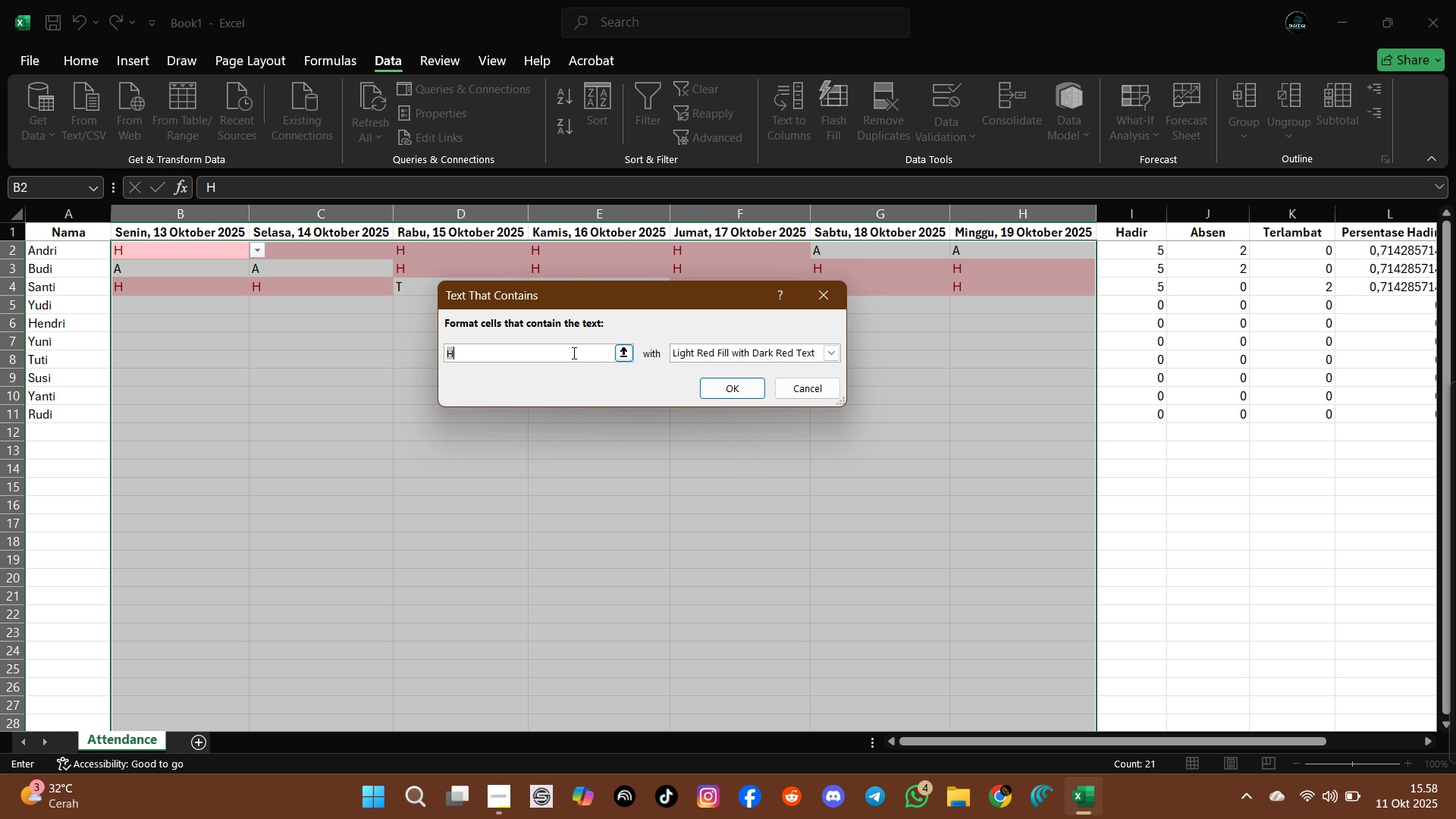 
hold_key(key=ShiftLeft, duration=1.51)
 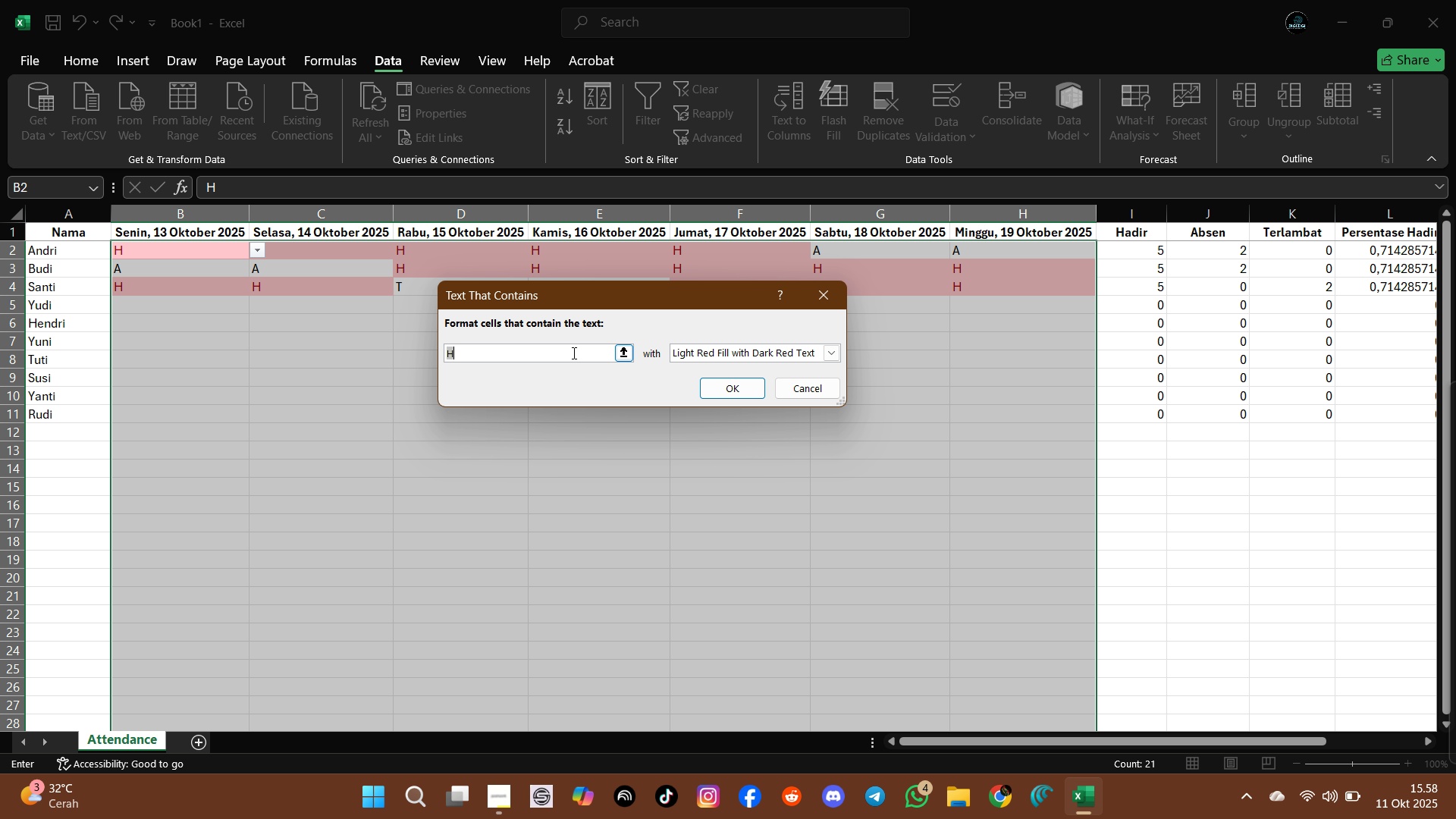 
key(Shift+A)
 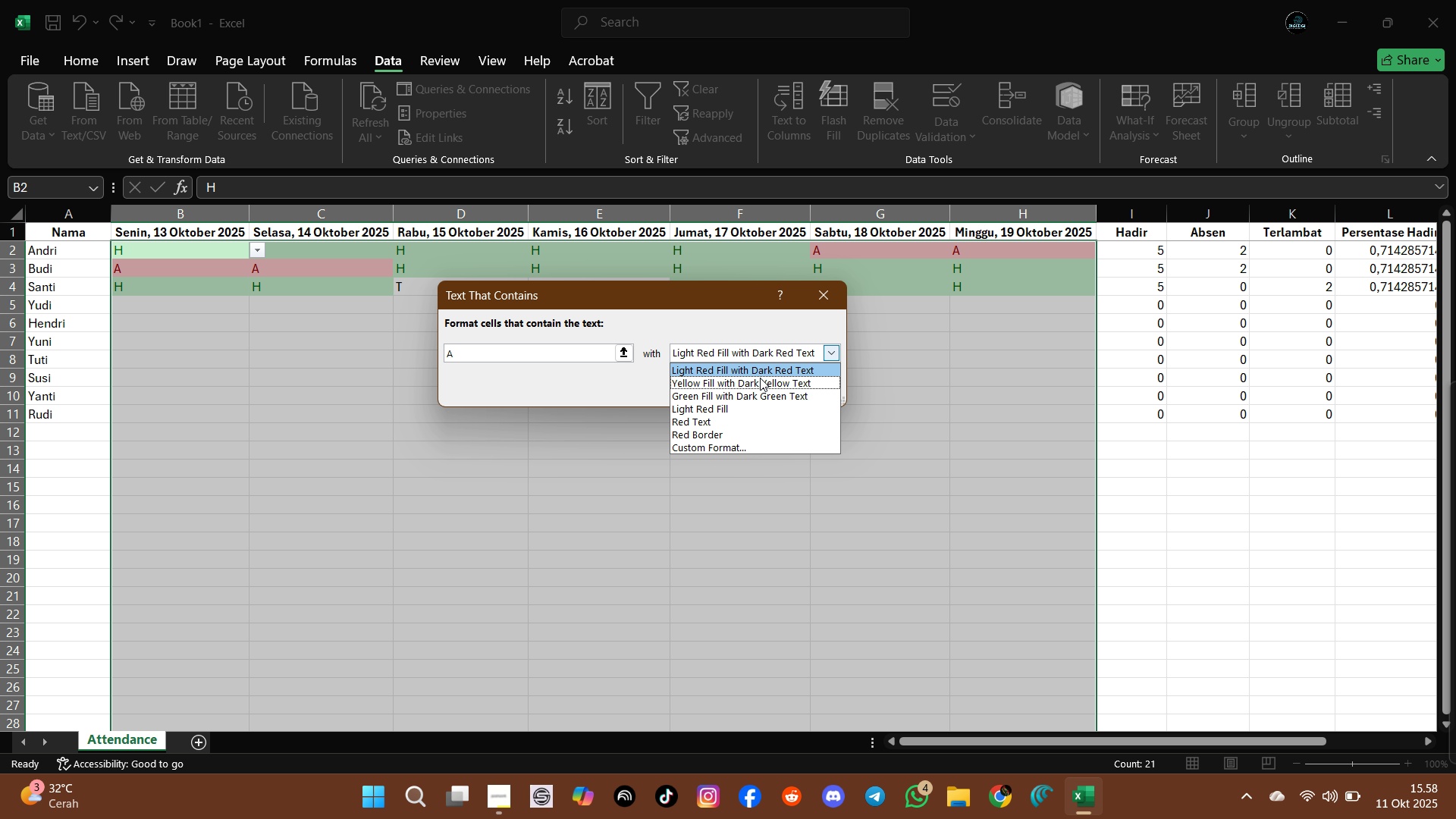 
wait(6.0)
 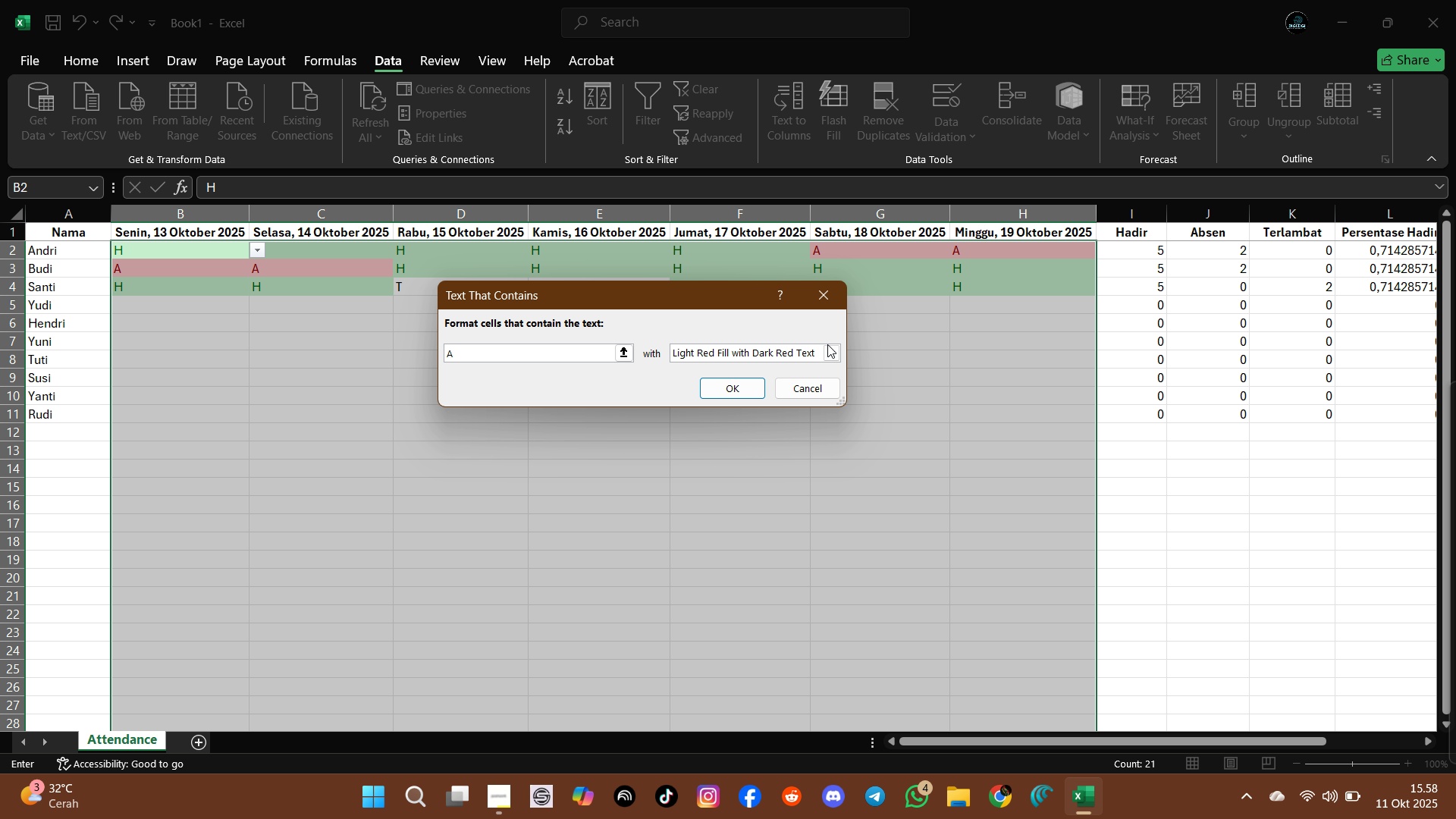 
left_click([749, 372])
 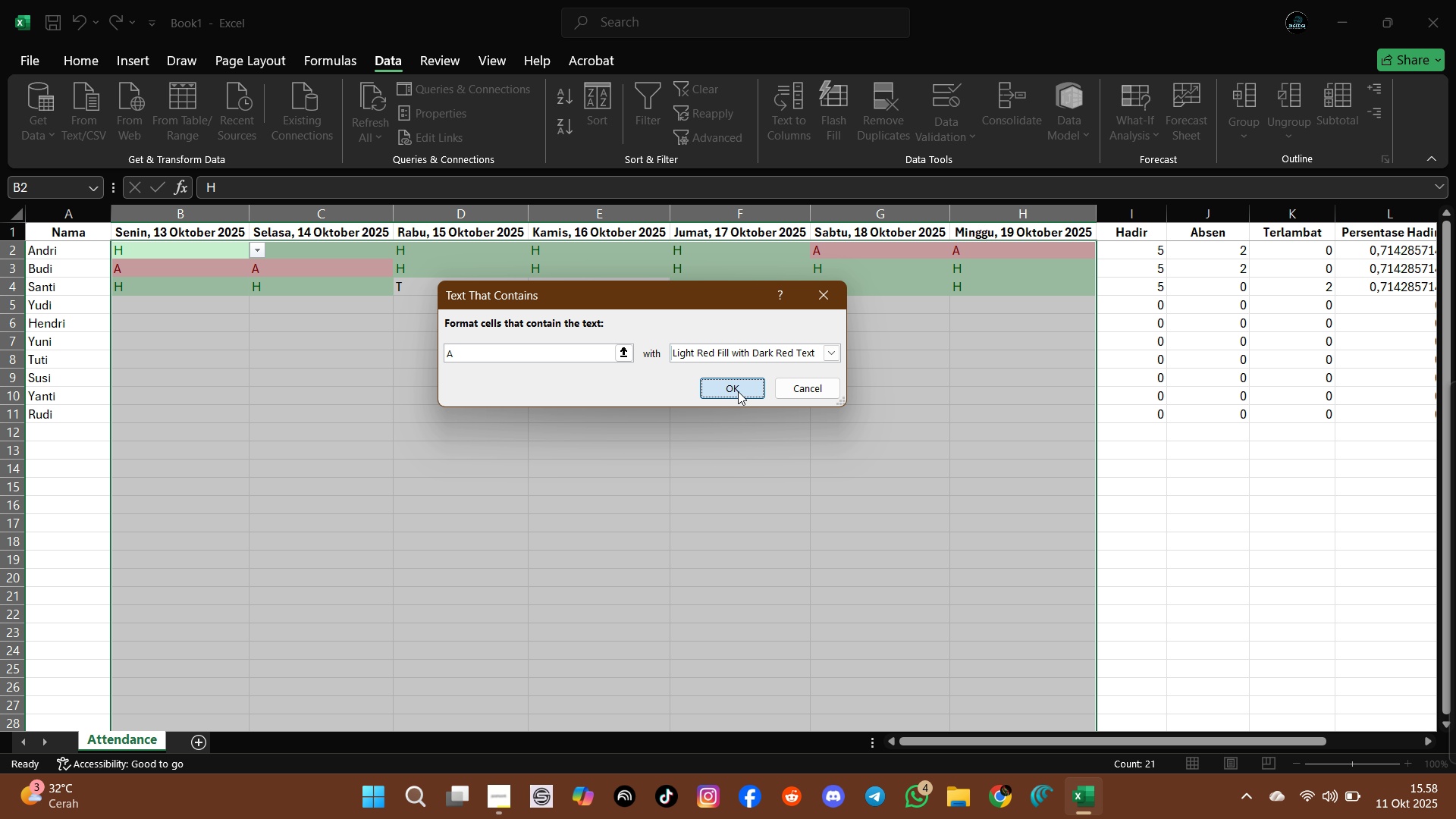 
double_click([738, 391])
 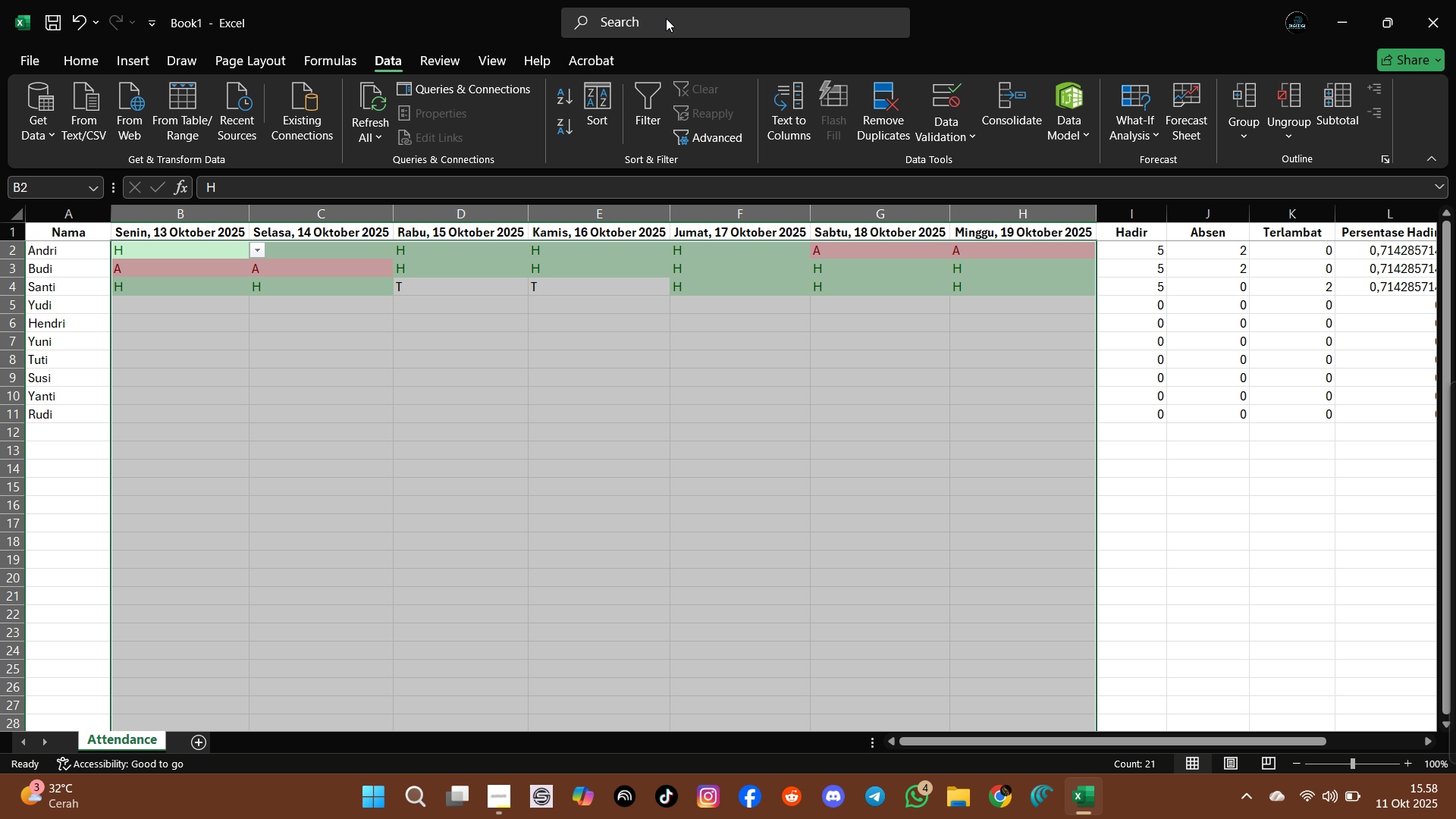 
left_click([664, 20])
 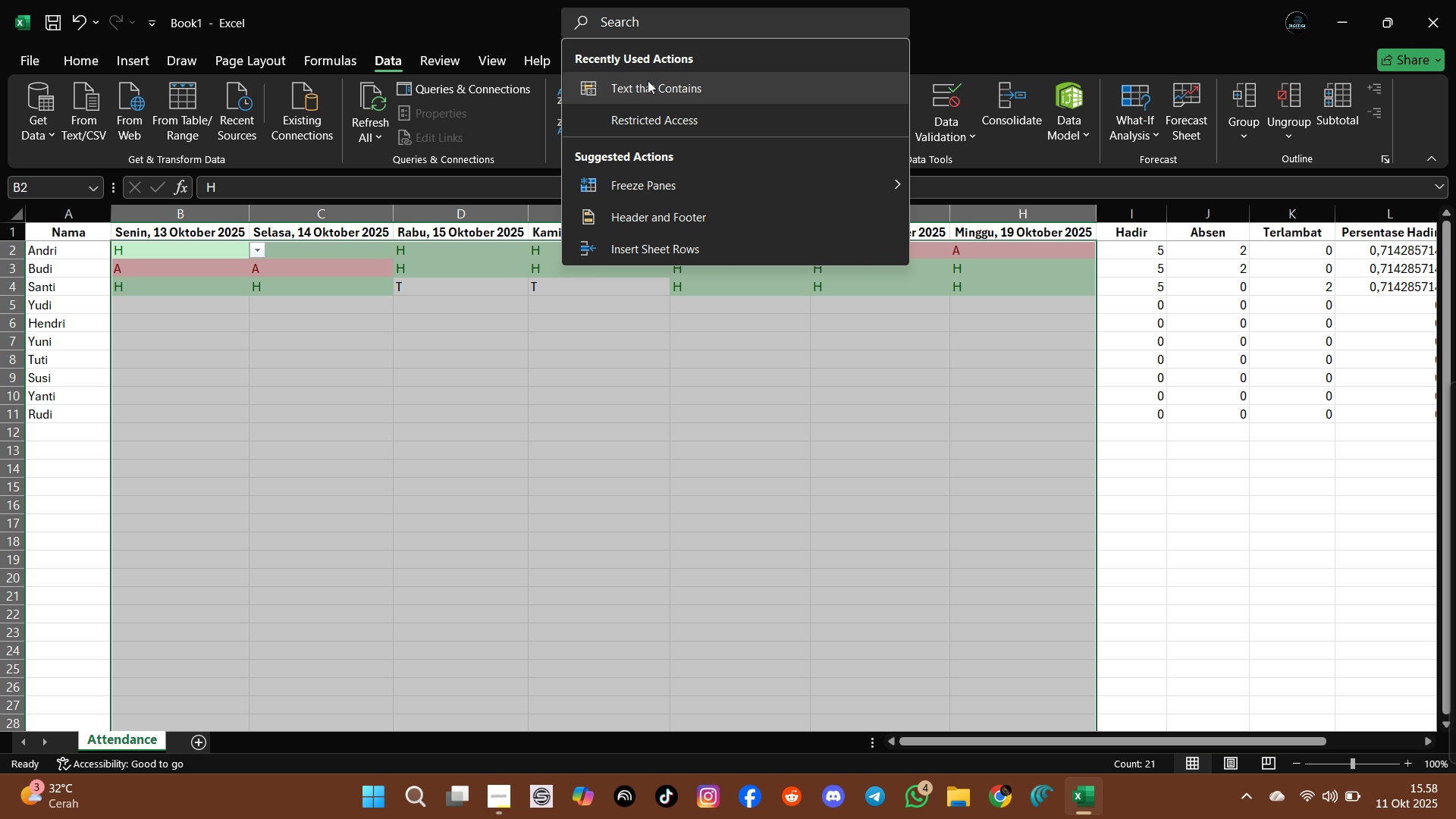 
left_click([648, 80])
 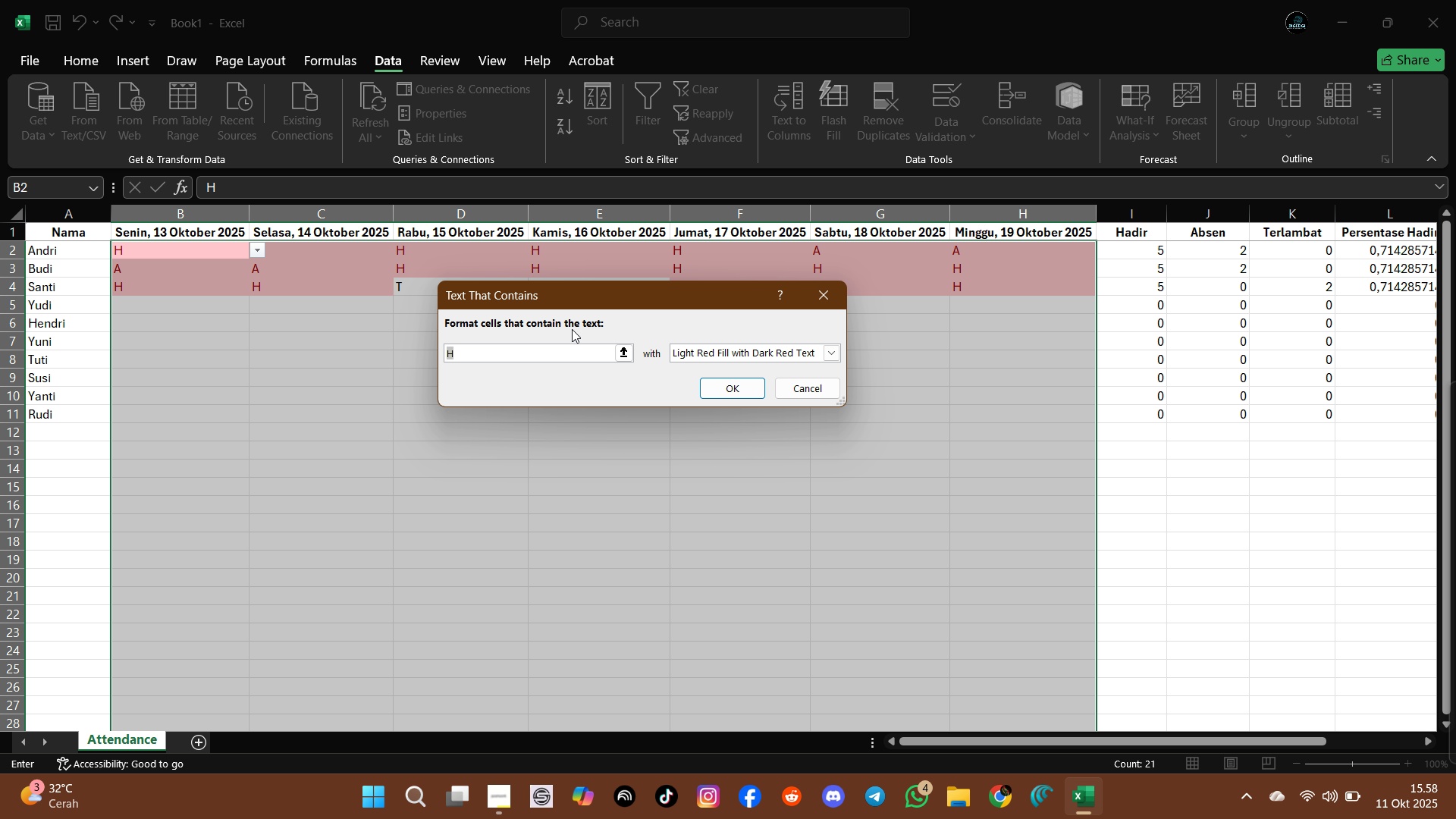 
key(Shift+ShiftLeft)
 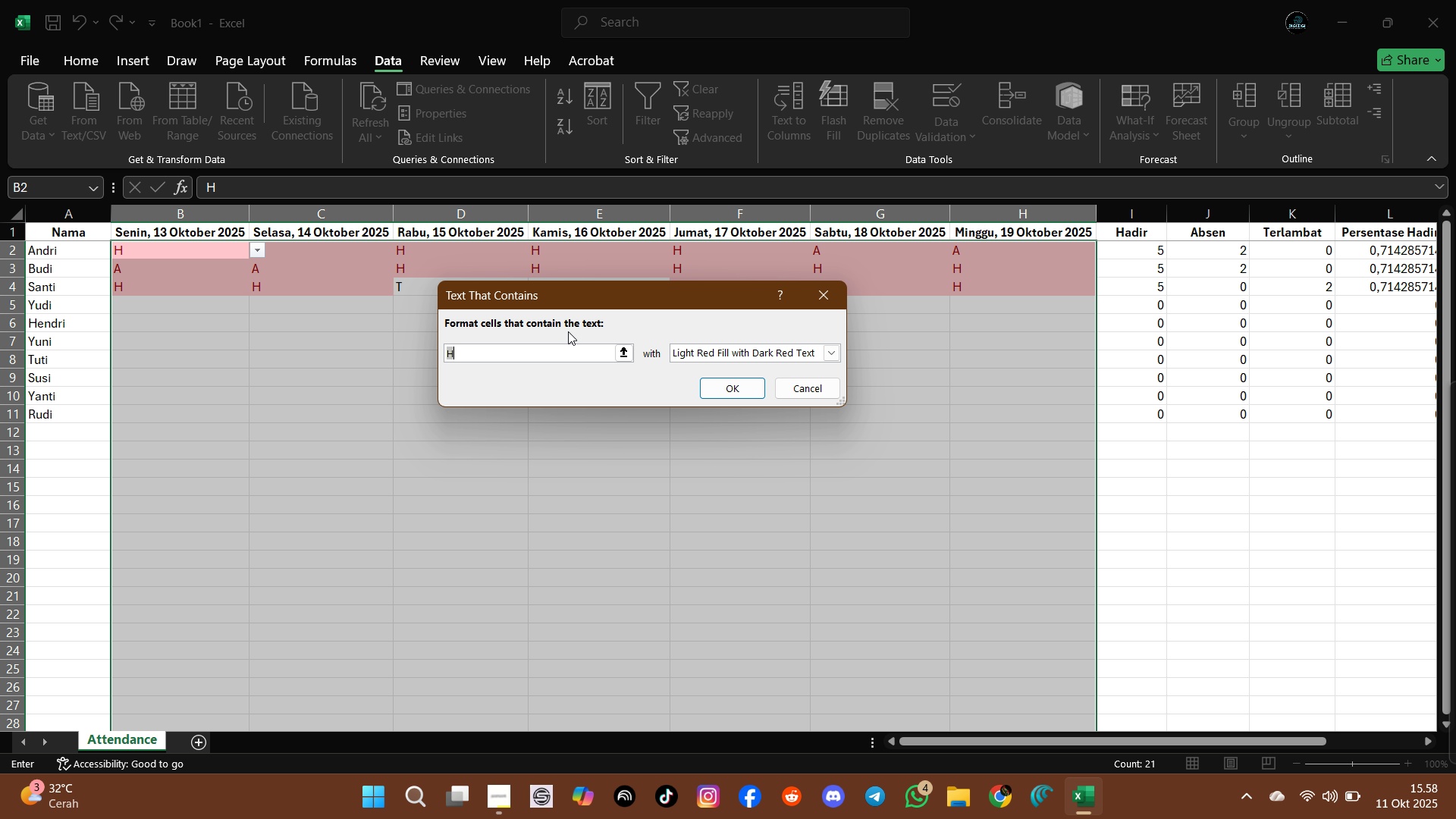 
key(Shift+ShiftLeft)
 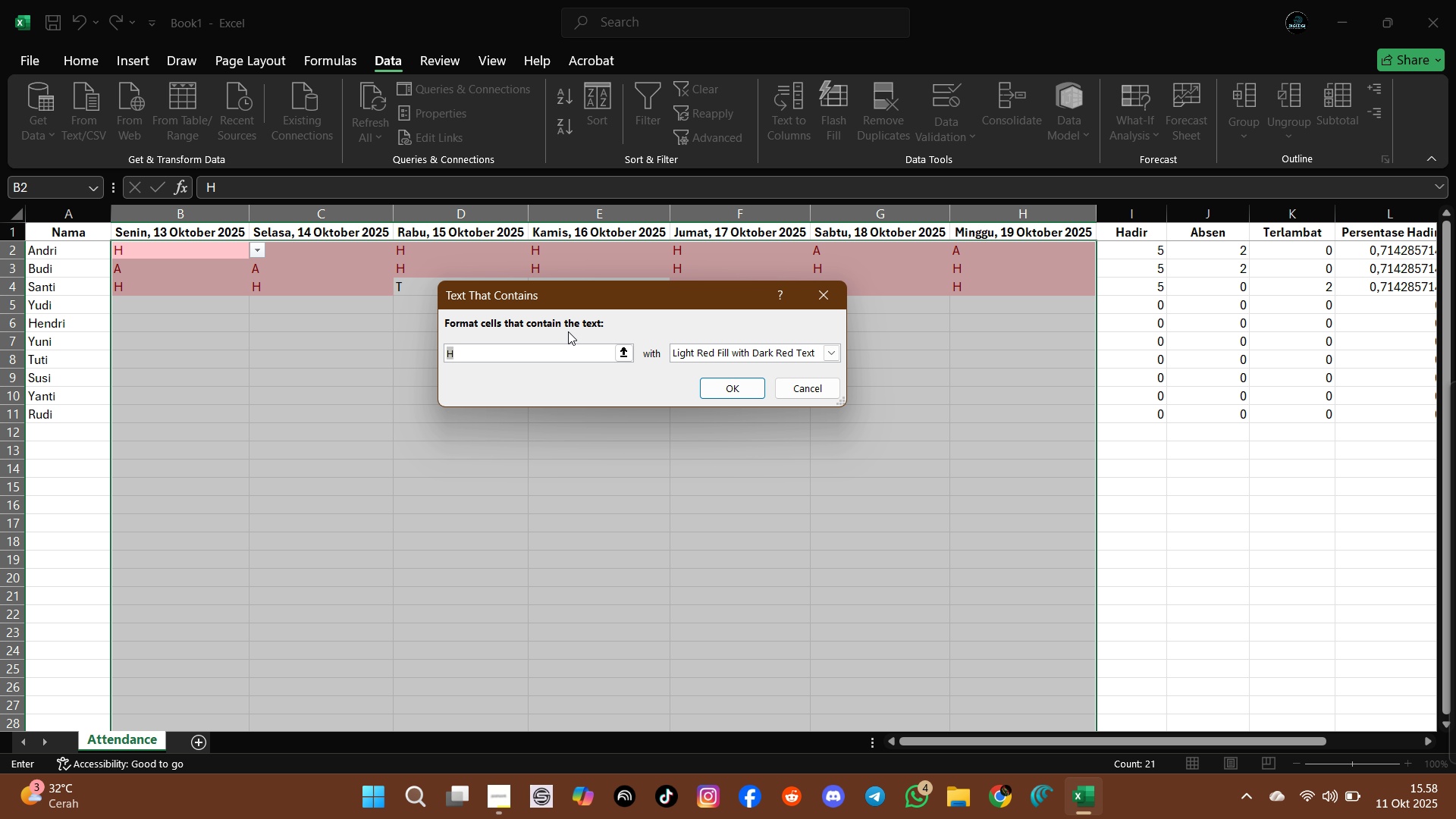 
key(Shift+T)
 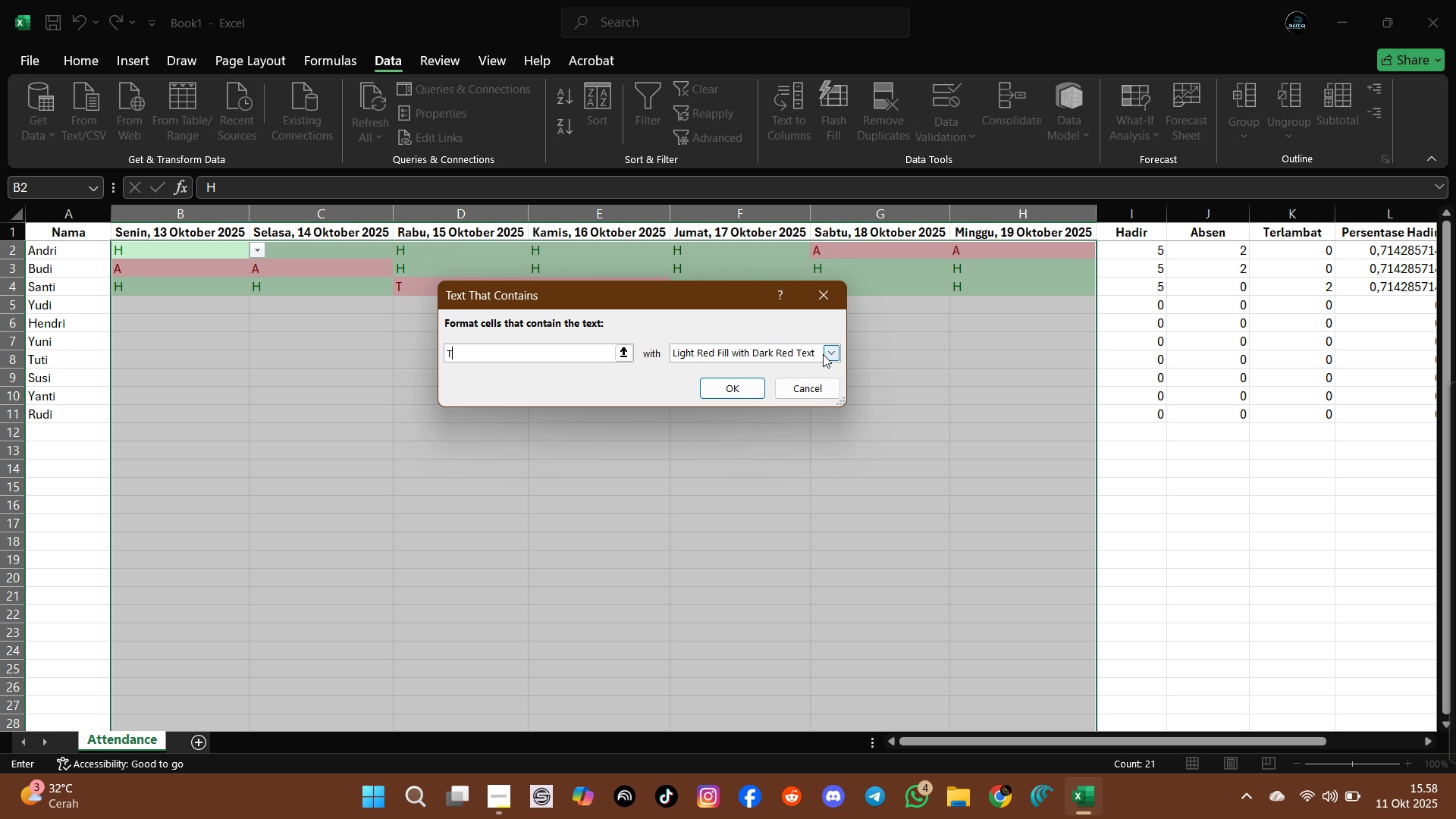 
left_click([832, 352])
 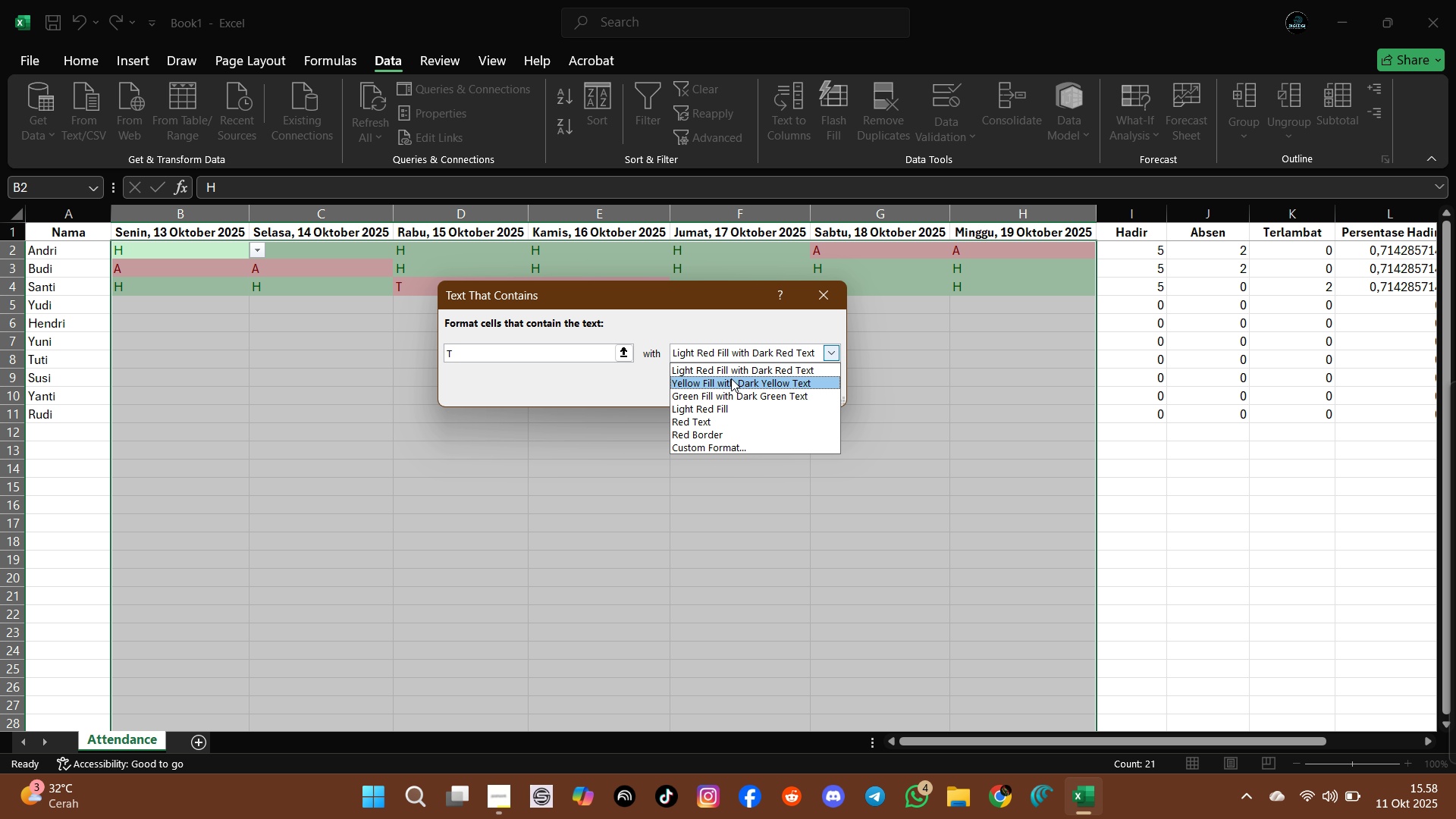 
left_click([731, 378])
 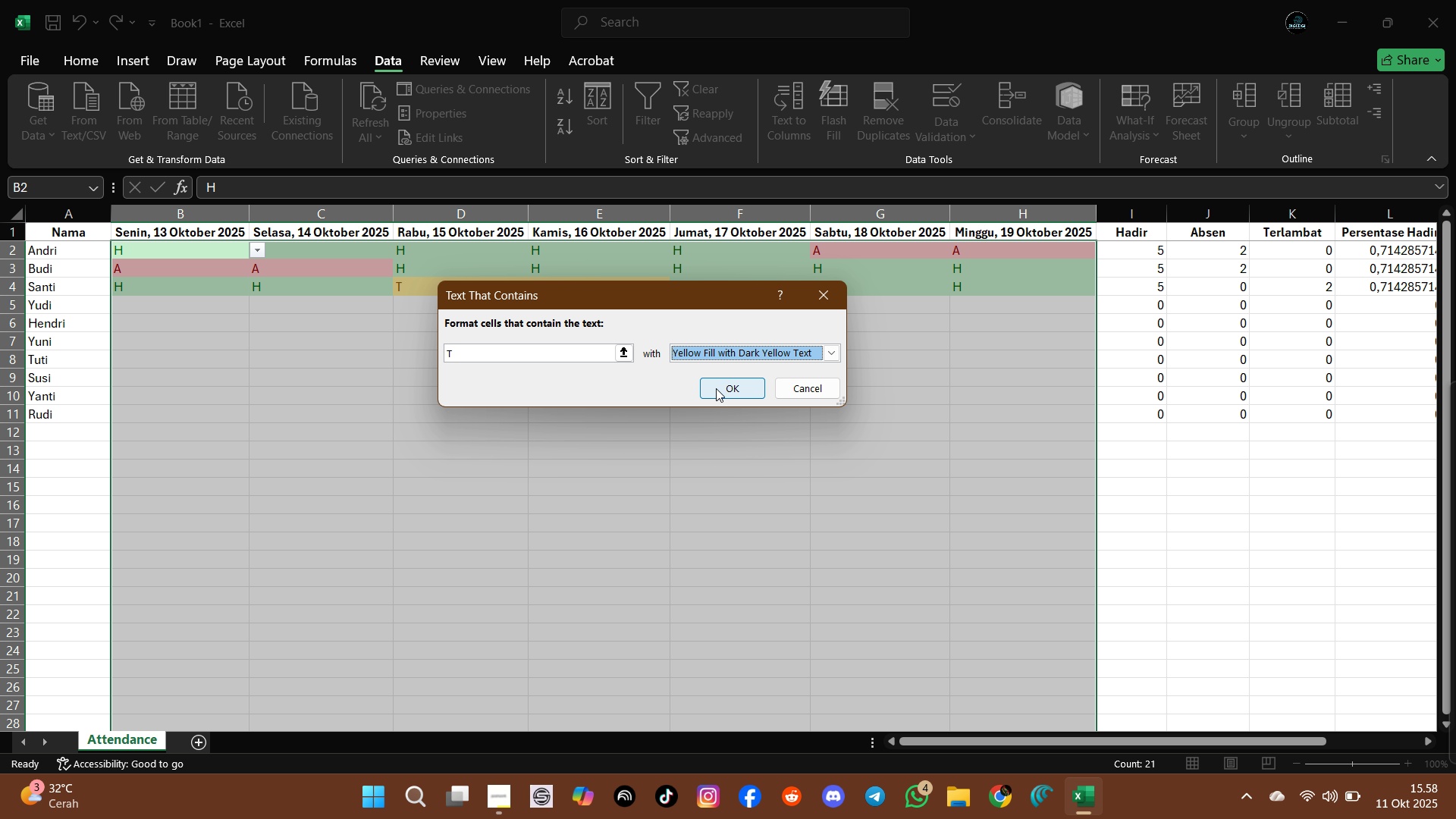 
left_click([716, 388])
 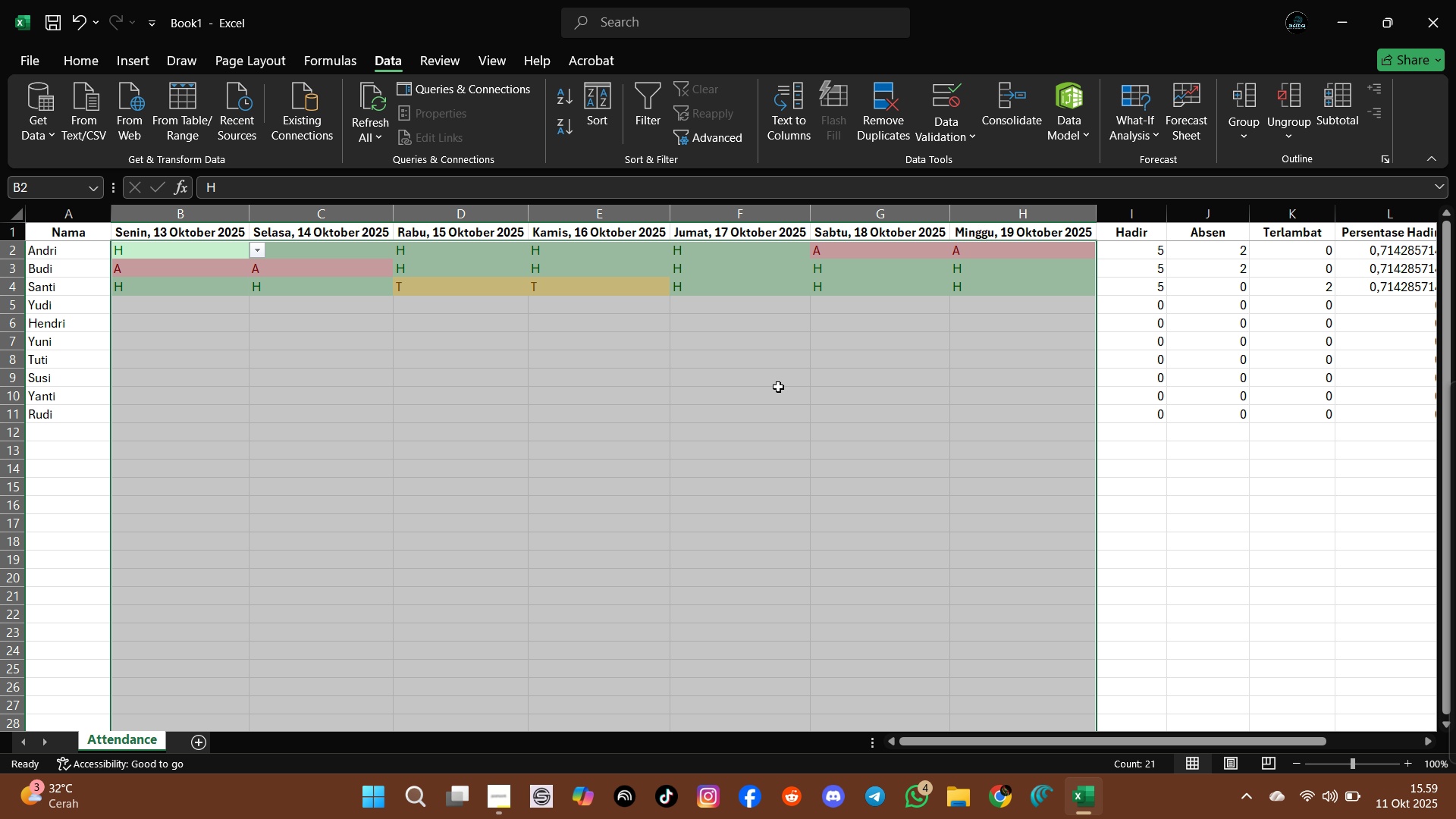 
wait(25.51)
 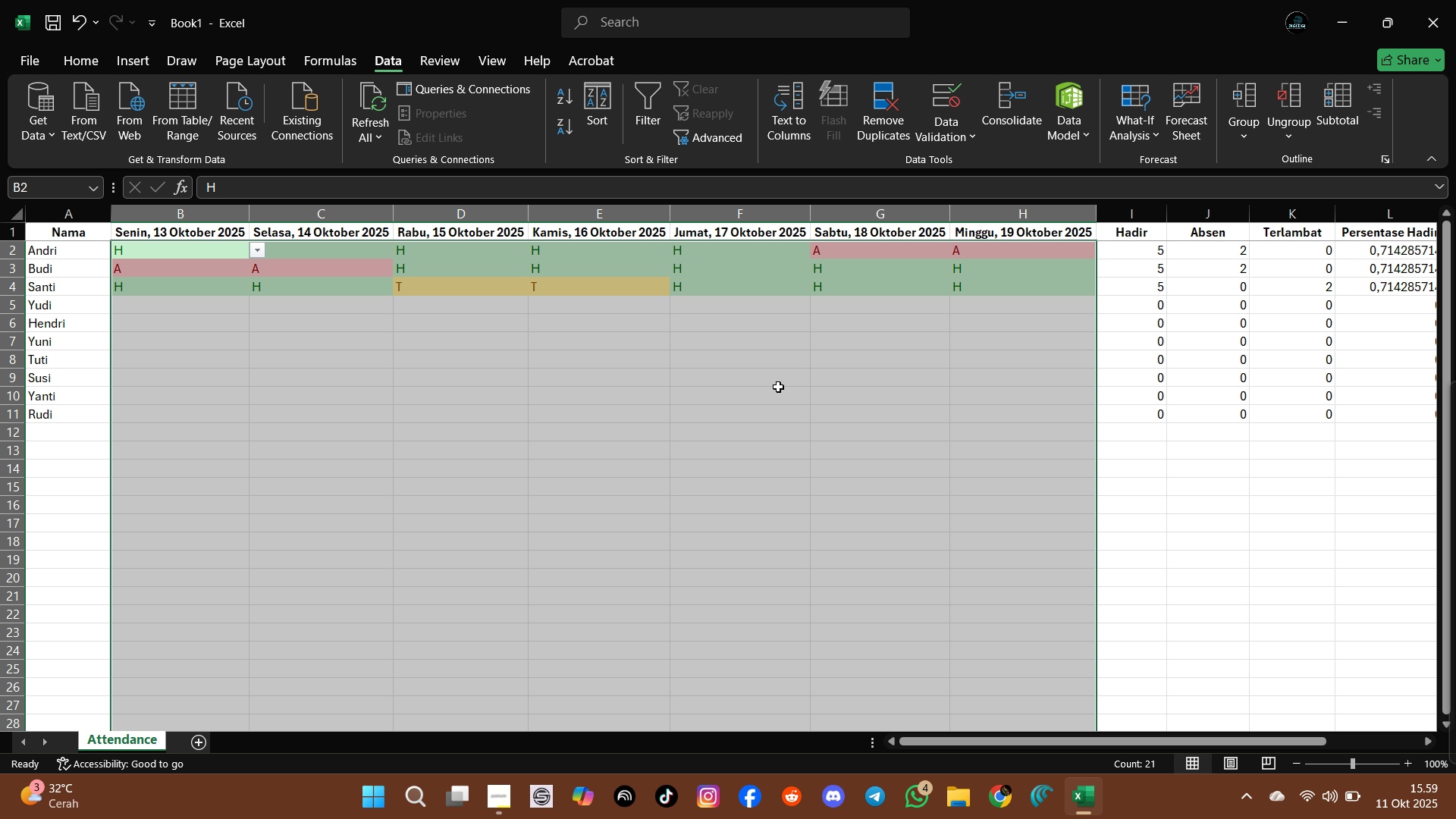 
left_click([54, 191])
 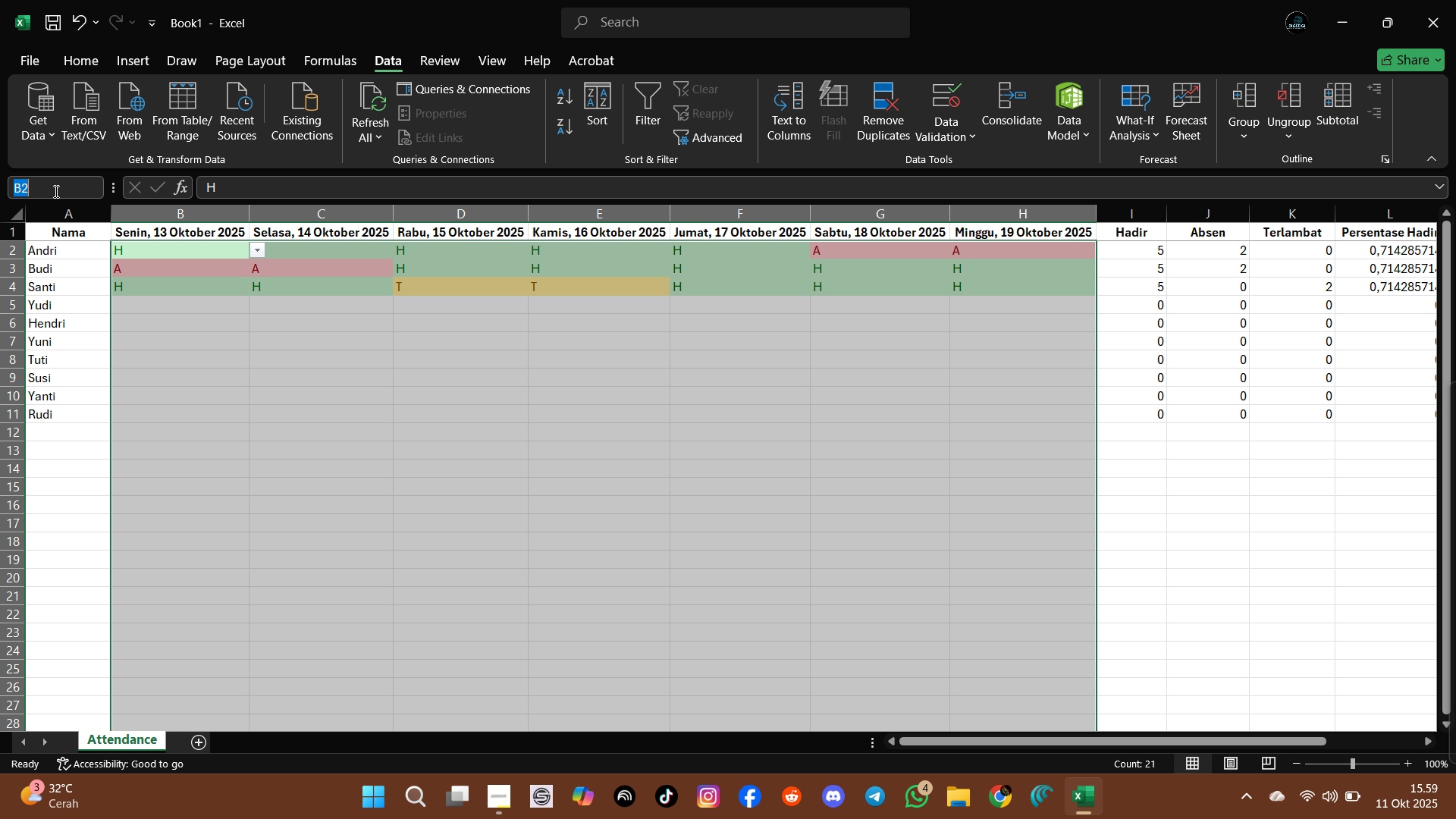 
type(l2:l100)
 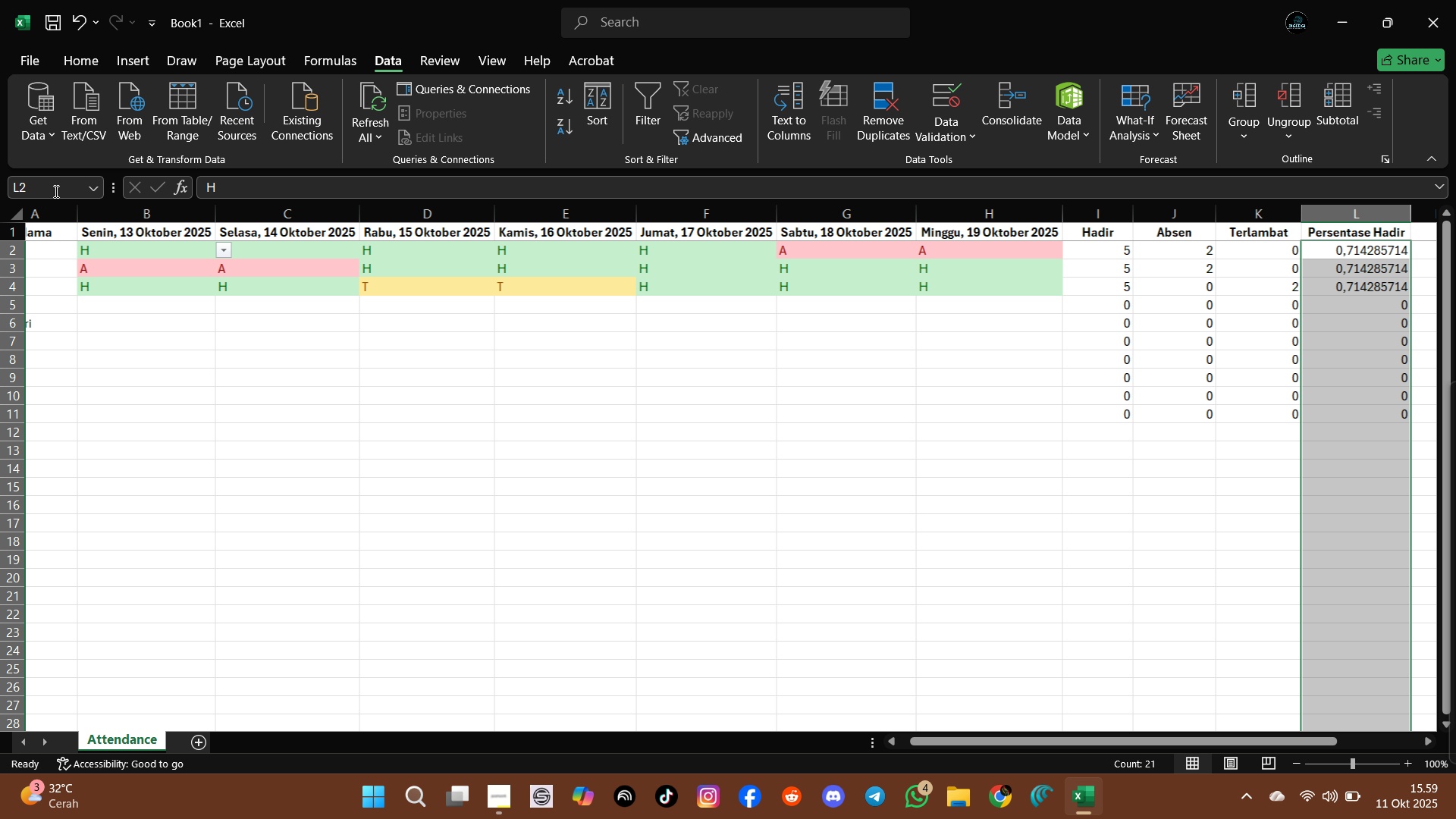 
 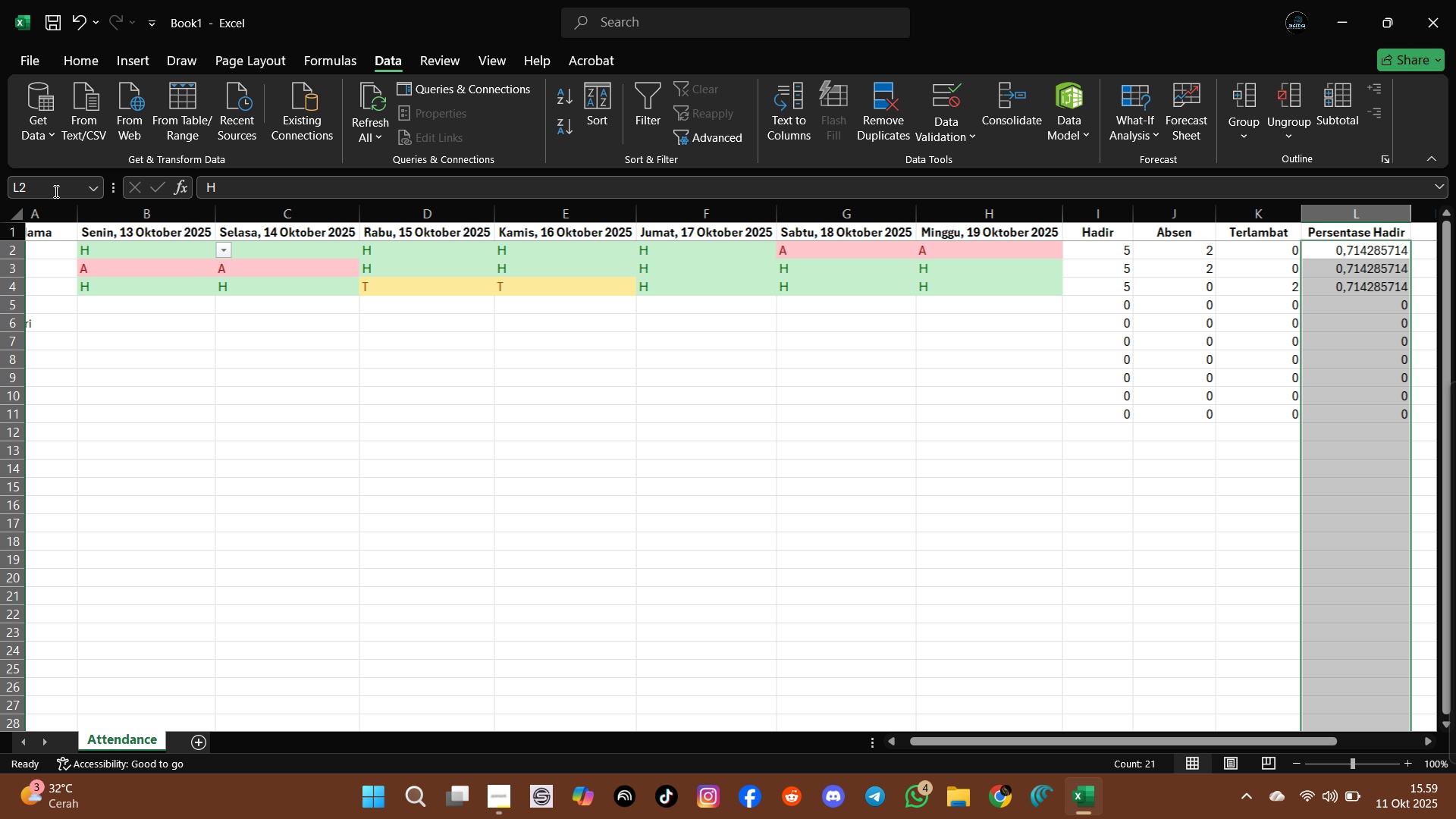 
key(Enter)
 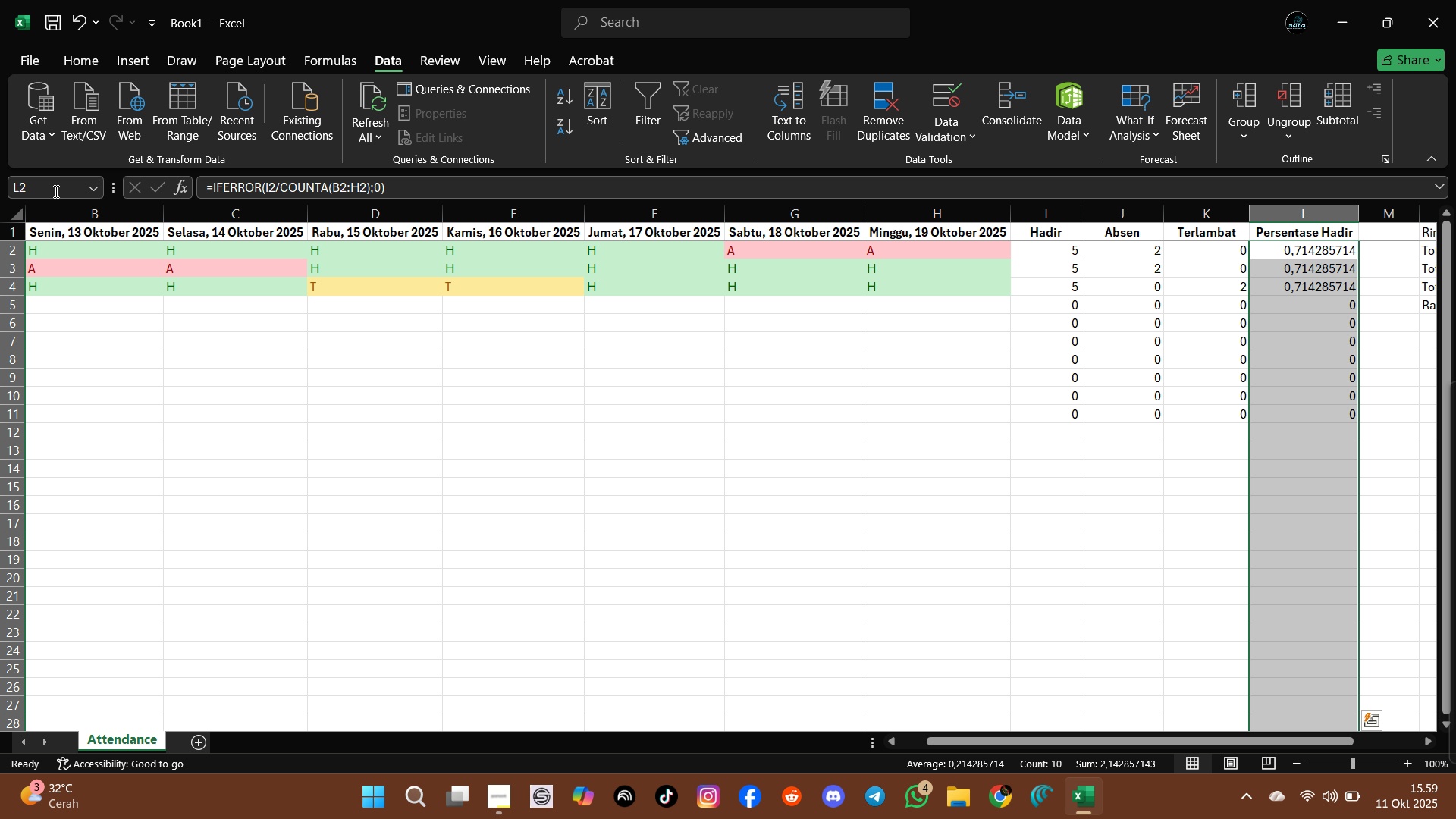 
wait(7.99)
 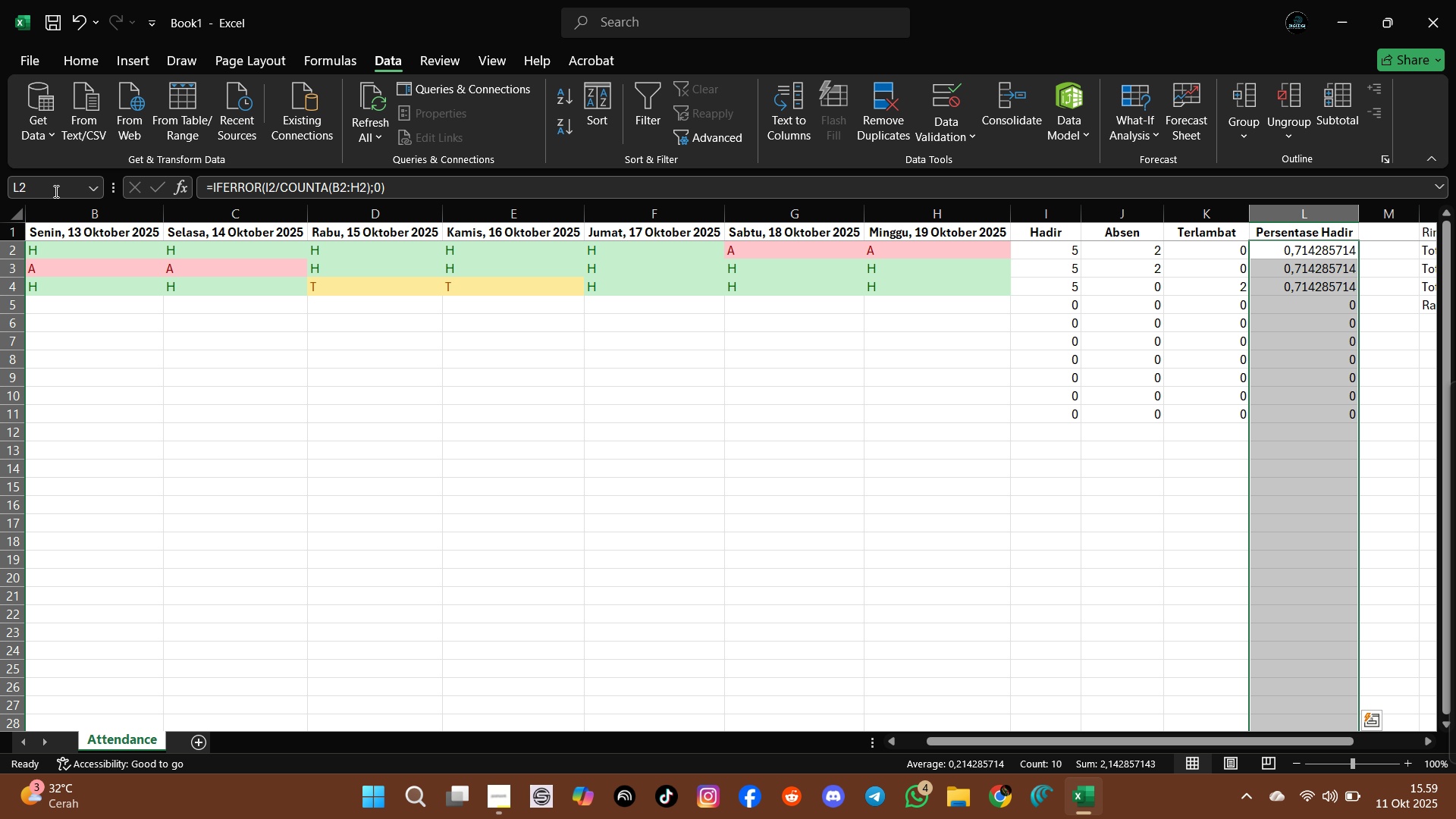 
left_click([629, 22])
 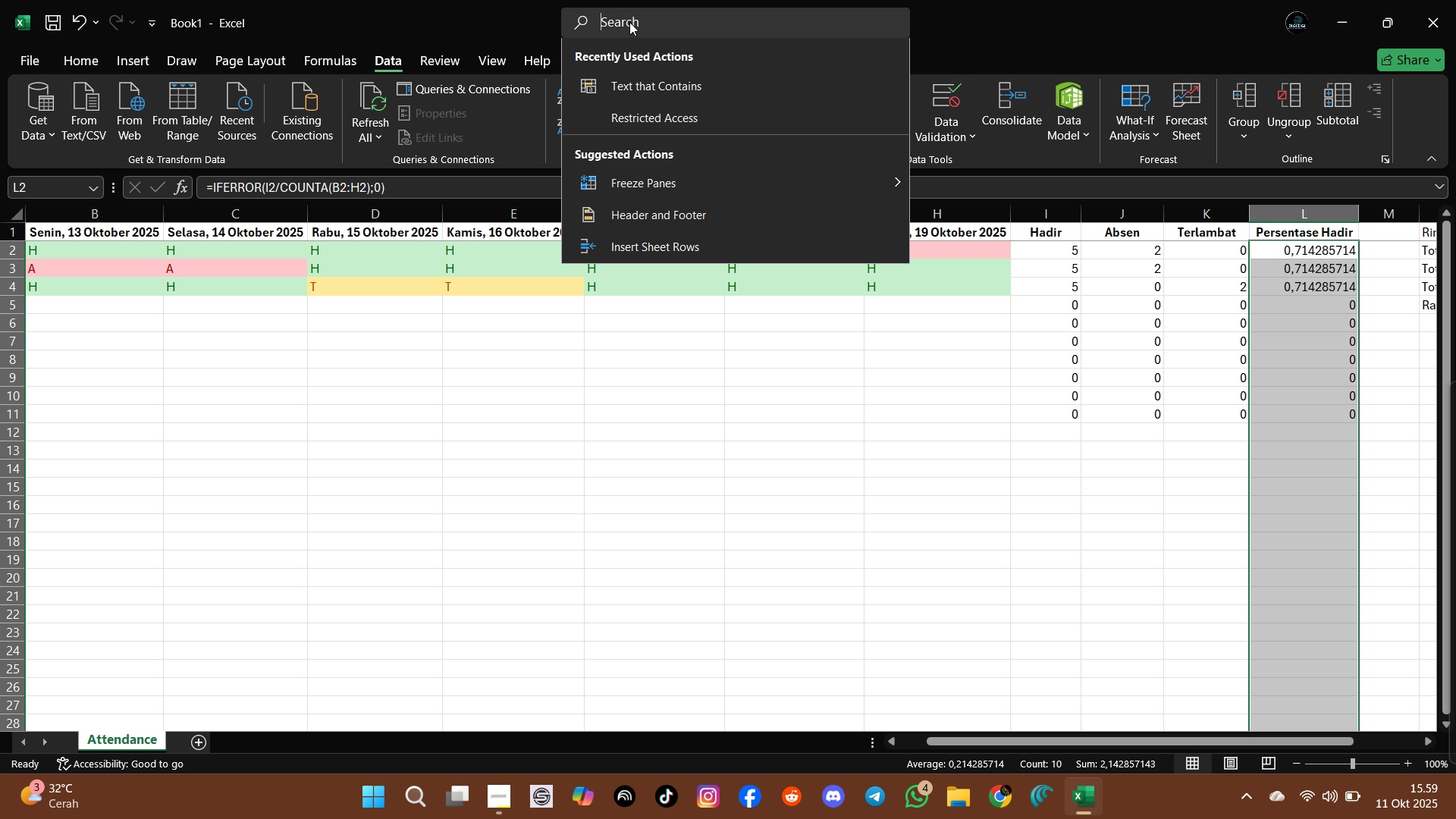 
type(clr sc)
key(Backspace)
key(Backspace)
key(Backspace)
key(Backspace)
key(Backspace)
key(Backspace)
key(Backspace)
key(Backspace)
 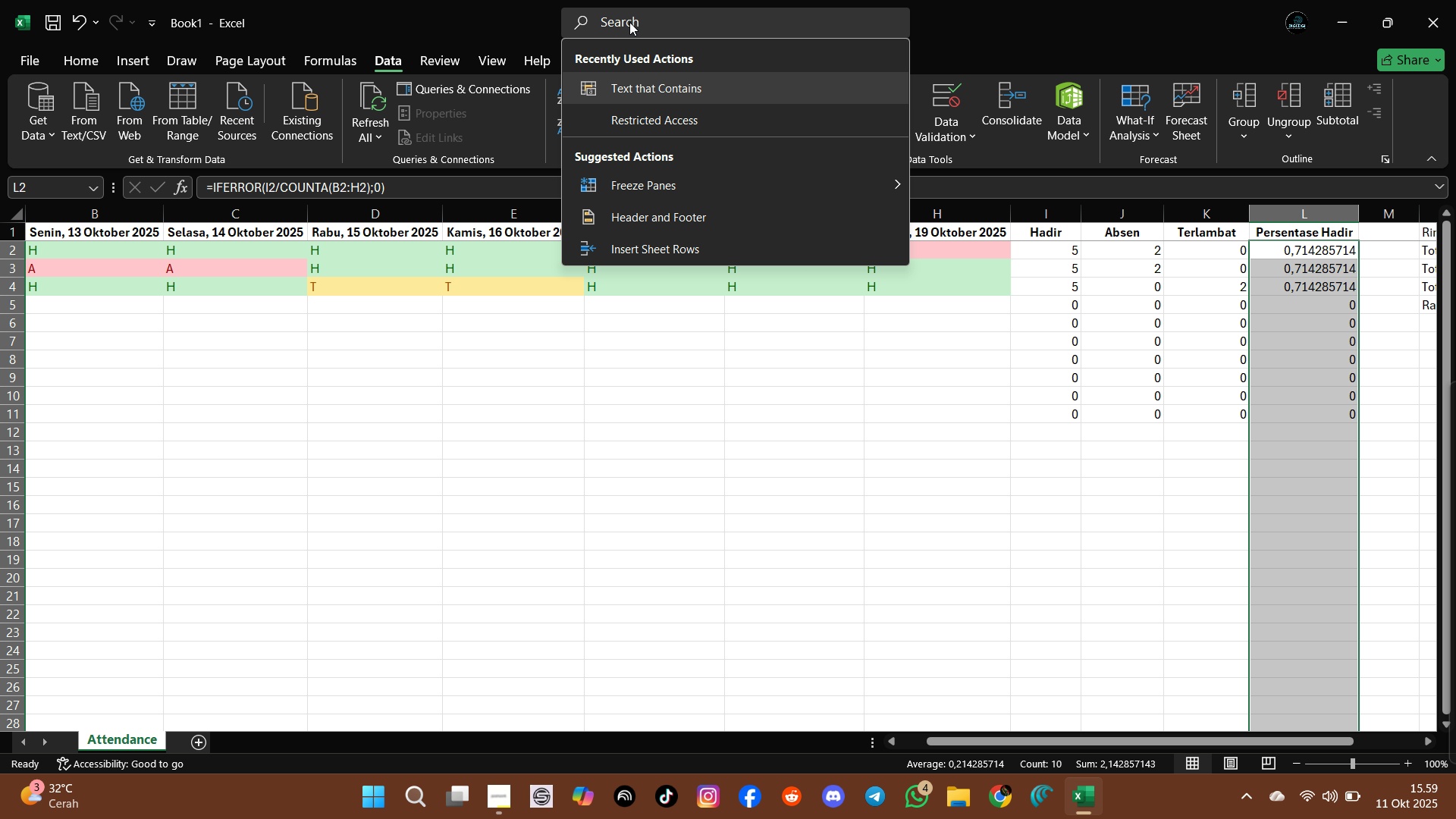 
hold_key(key=O, duration=0.37)
 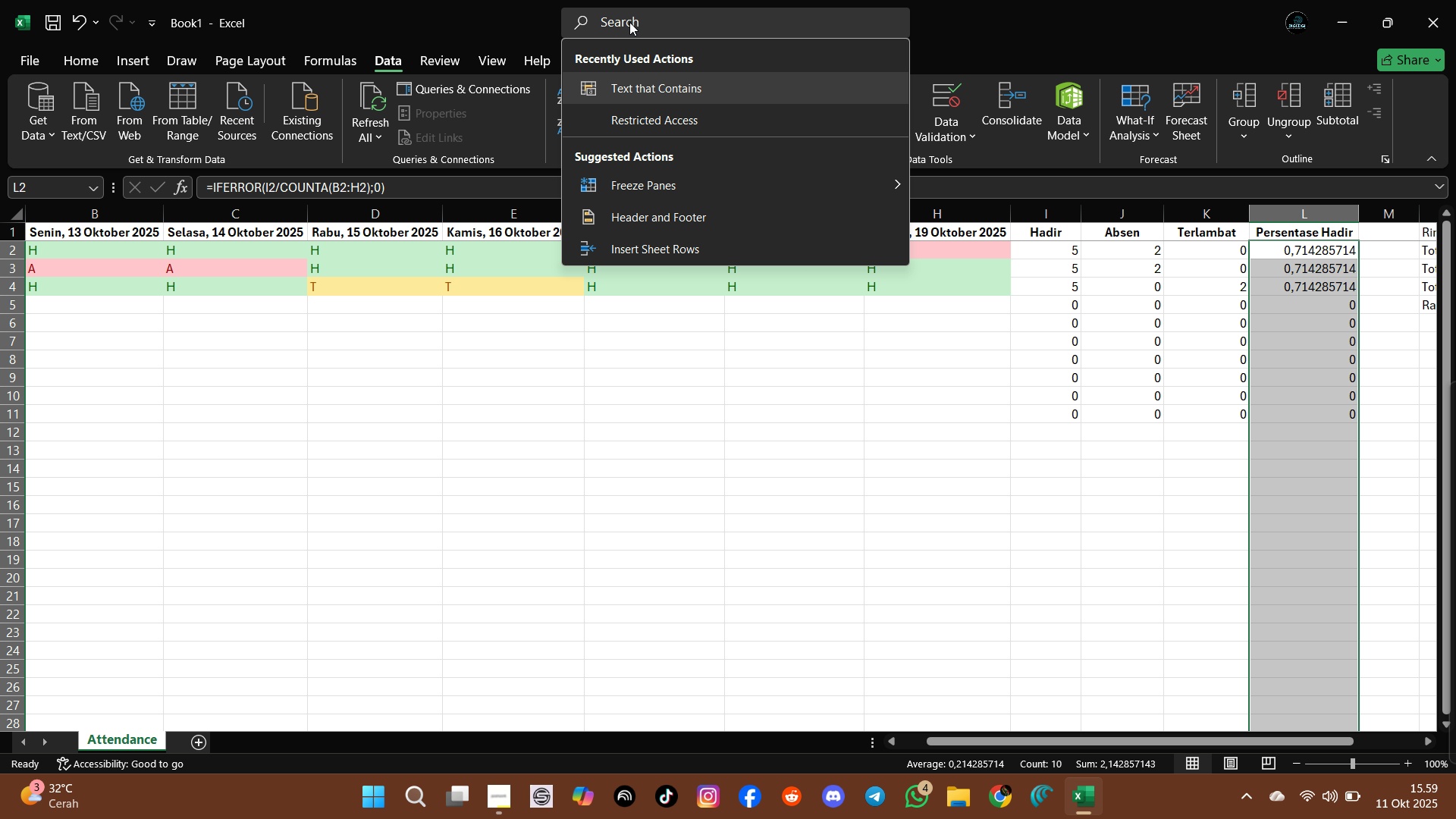 
wait(7.59)
 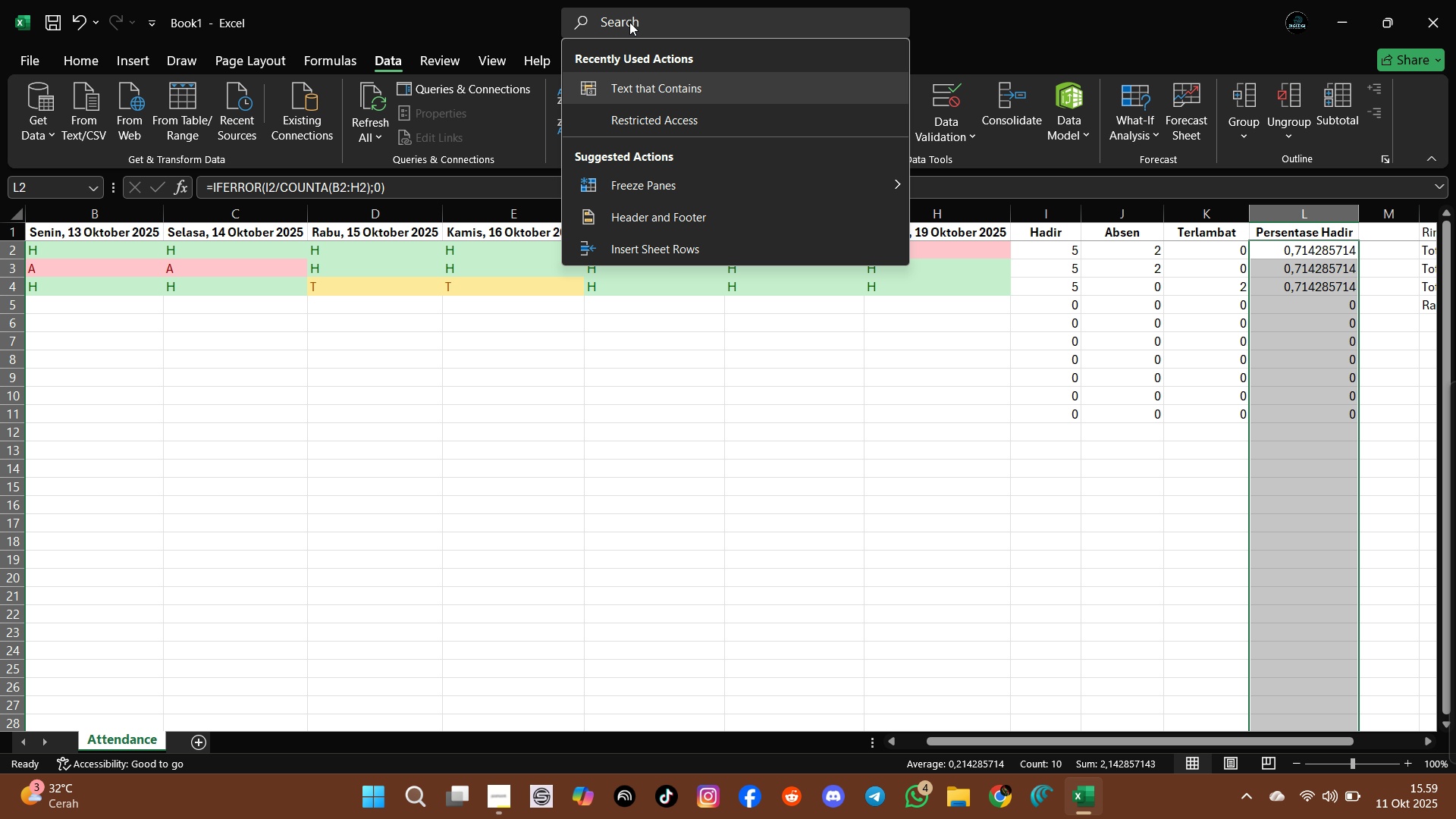 
type(codi)
 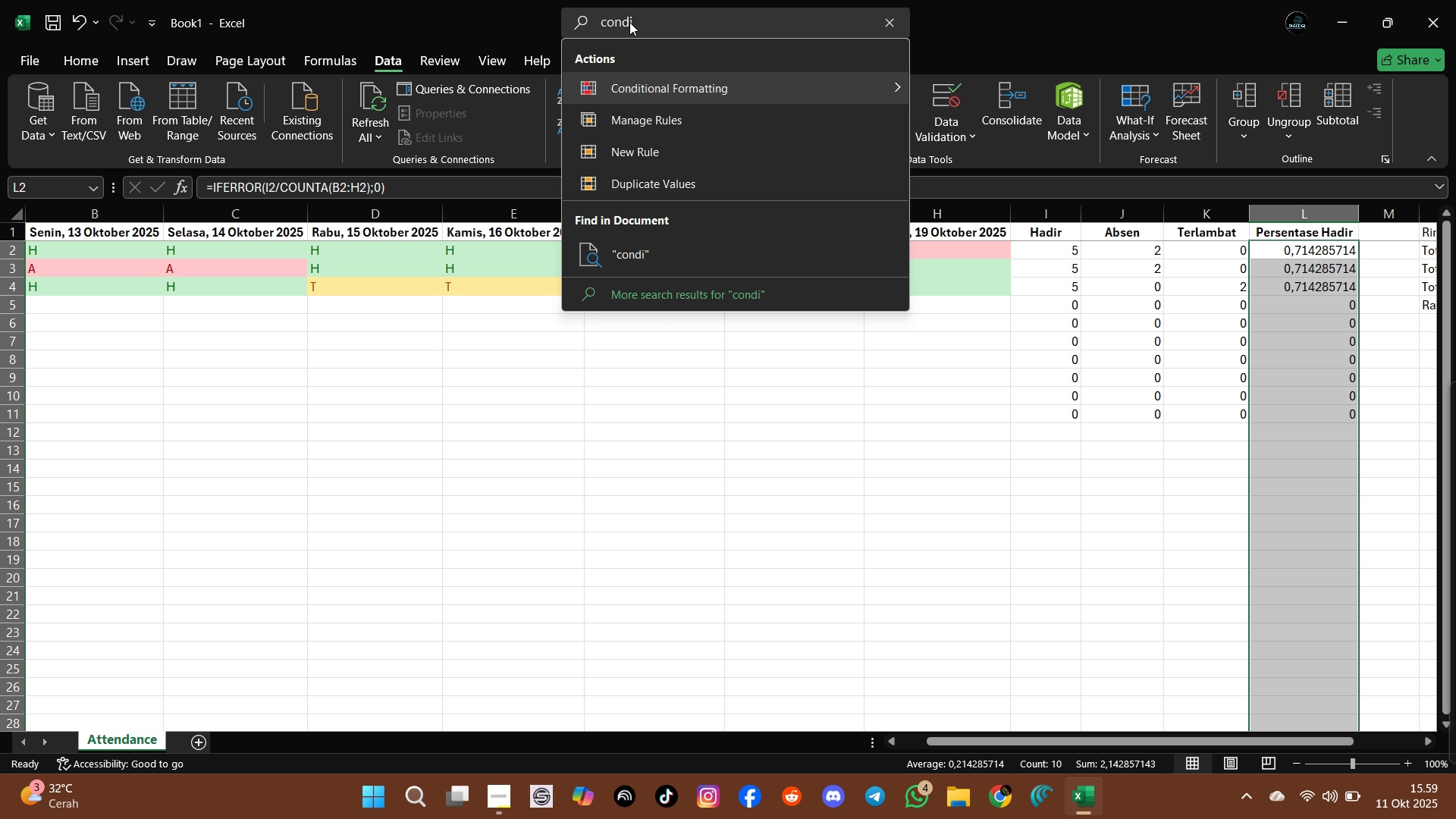 
left_click([698, 82])
 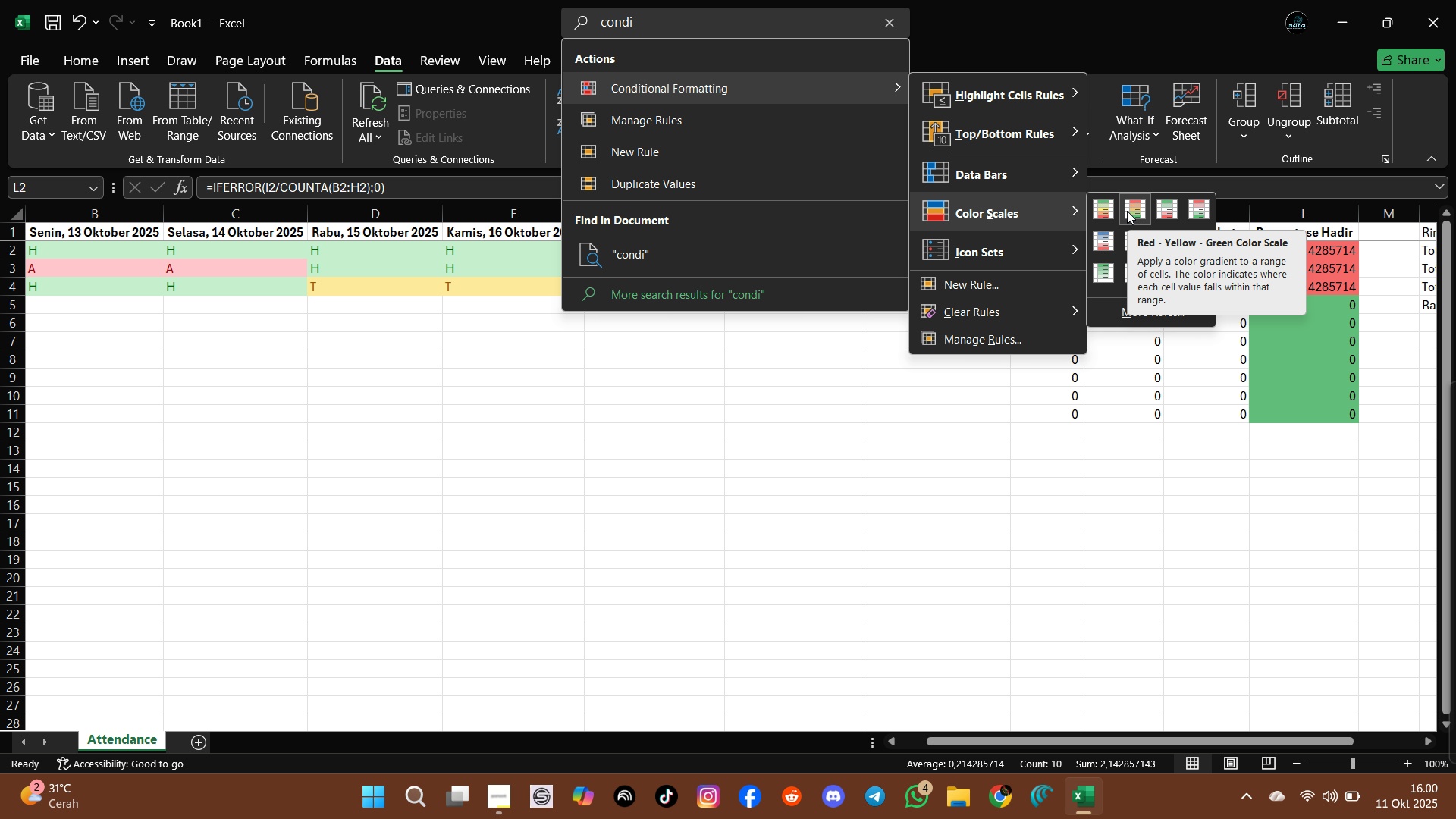 
wait(28.18)
 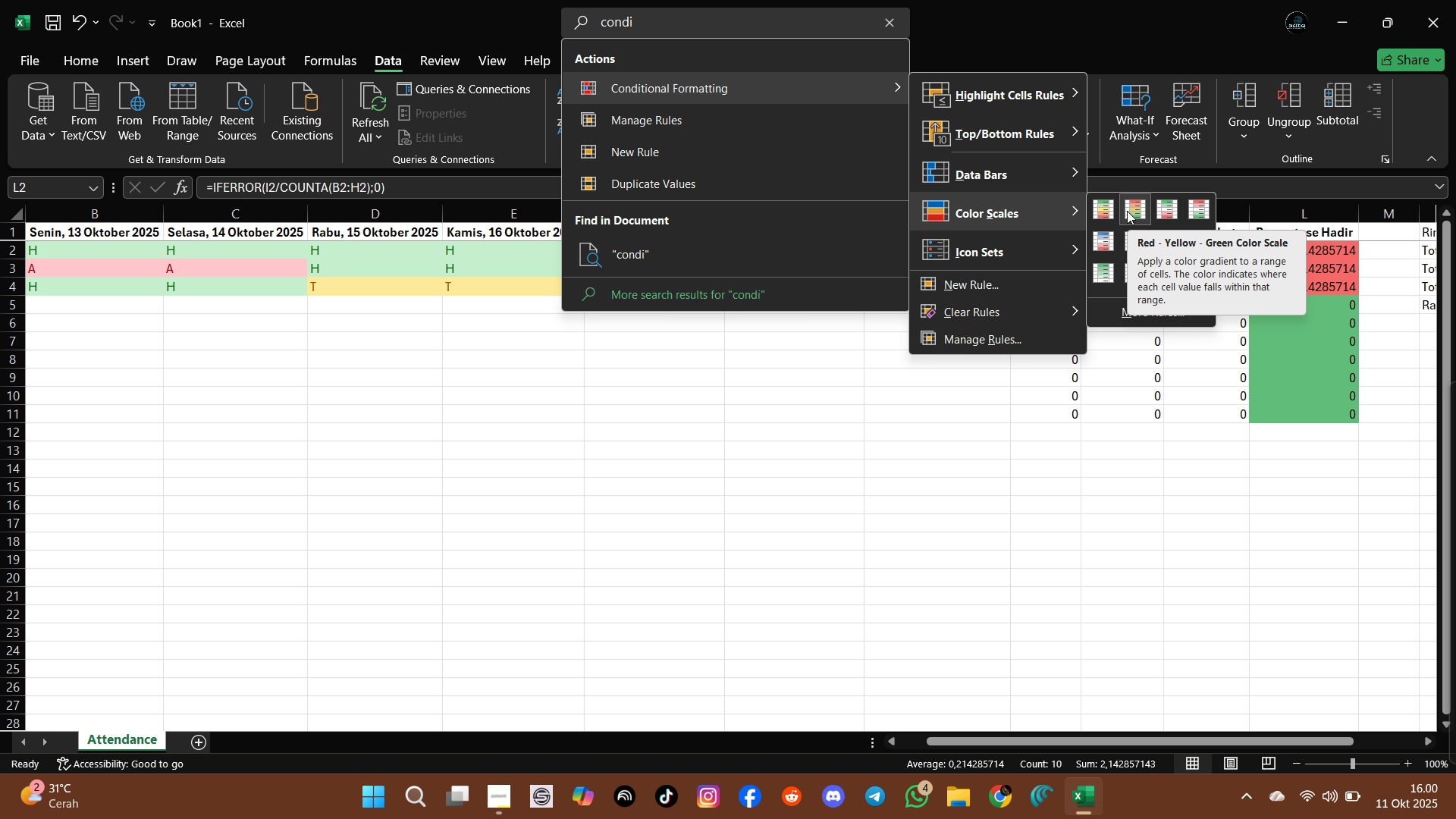 
left_click([1127, 313])
 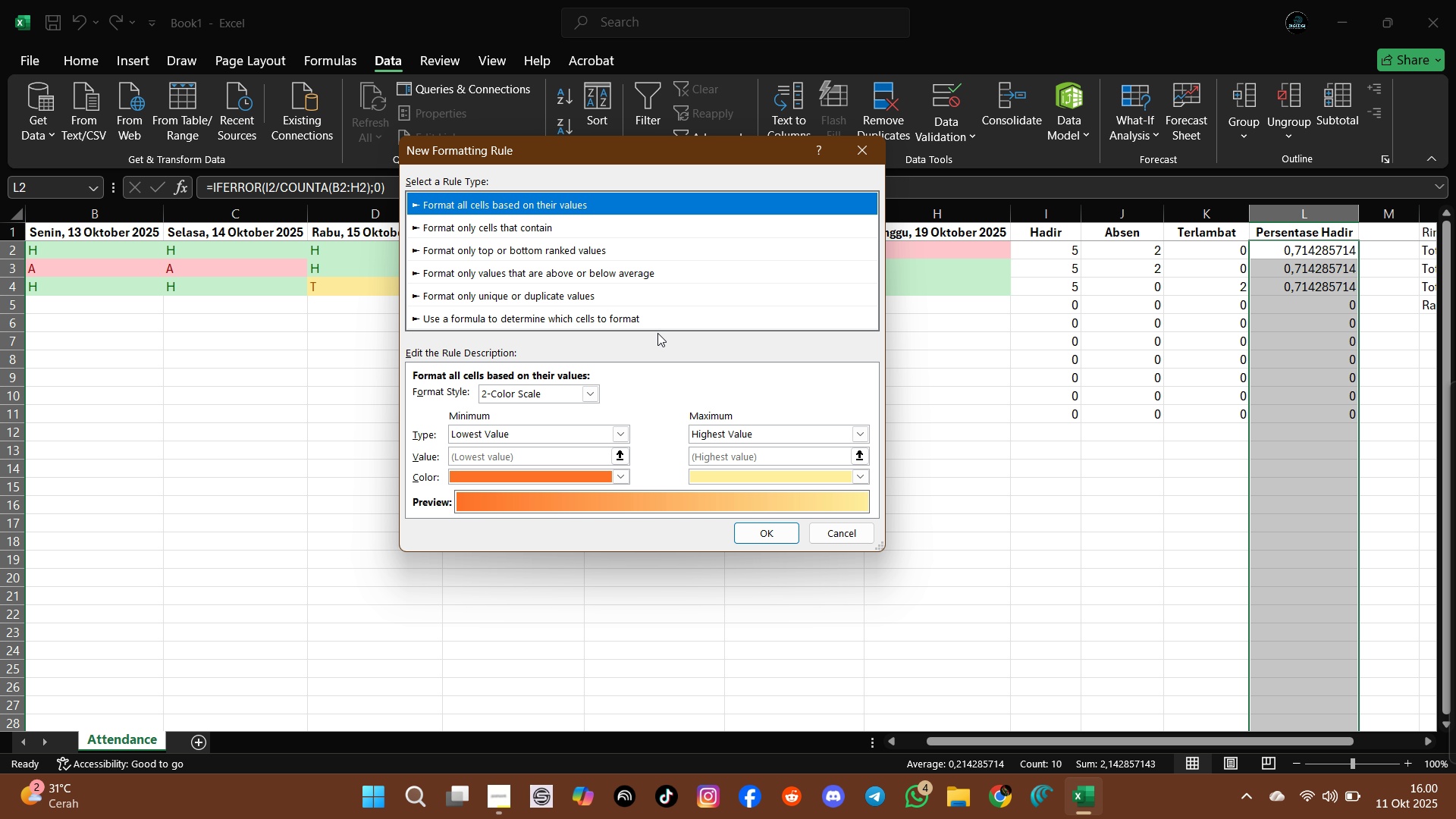 
wait(9.84)
 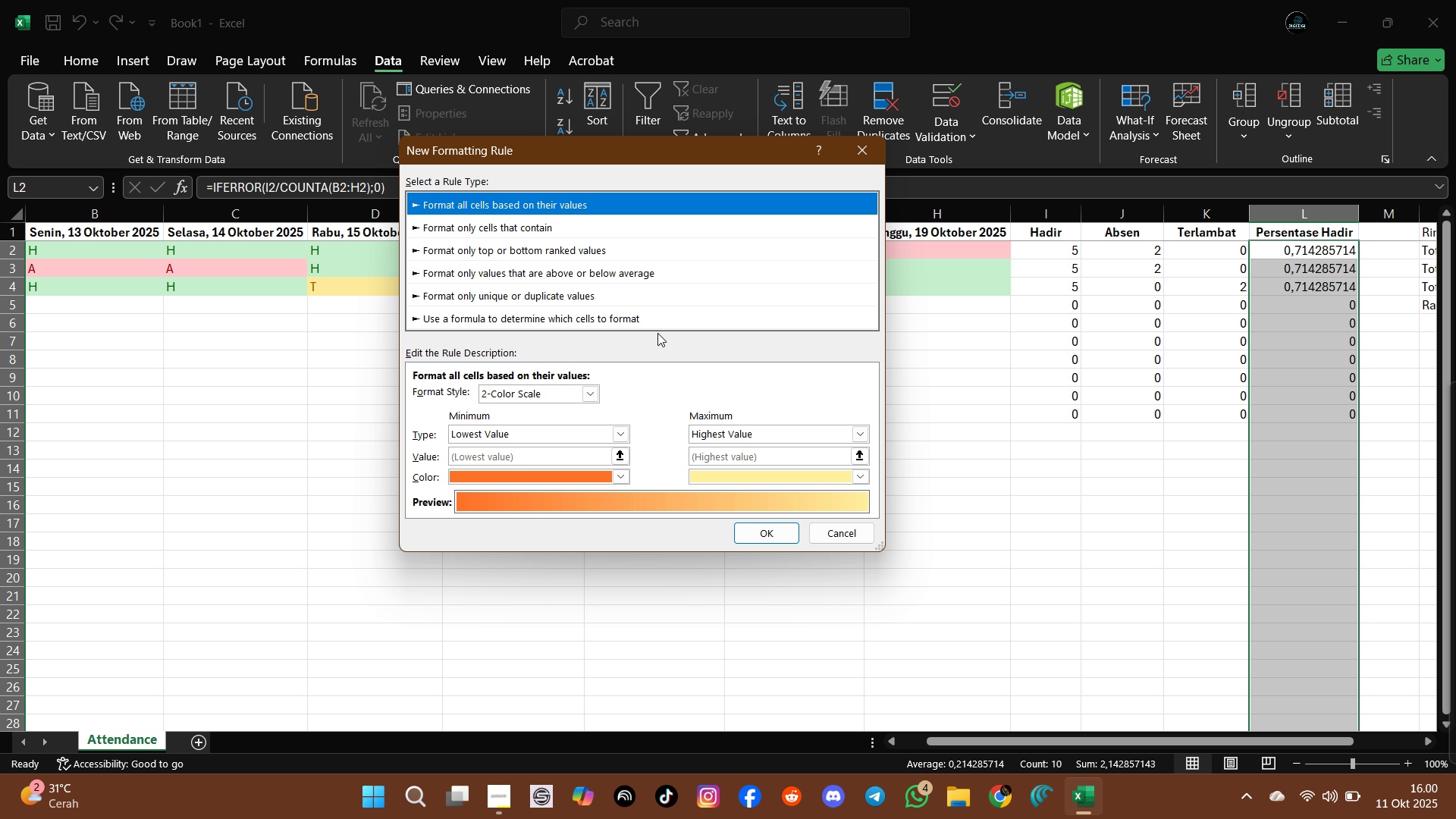 
left_click([590, 392])
 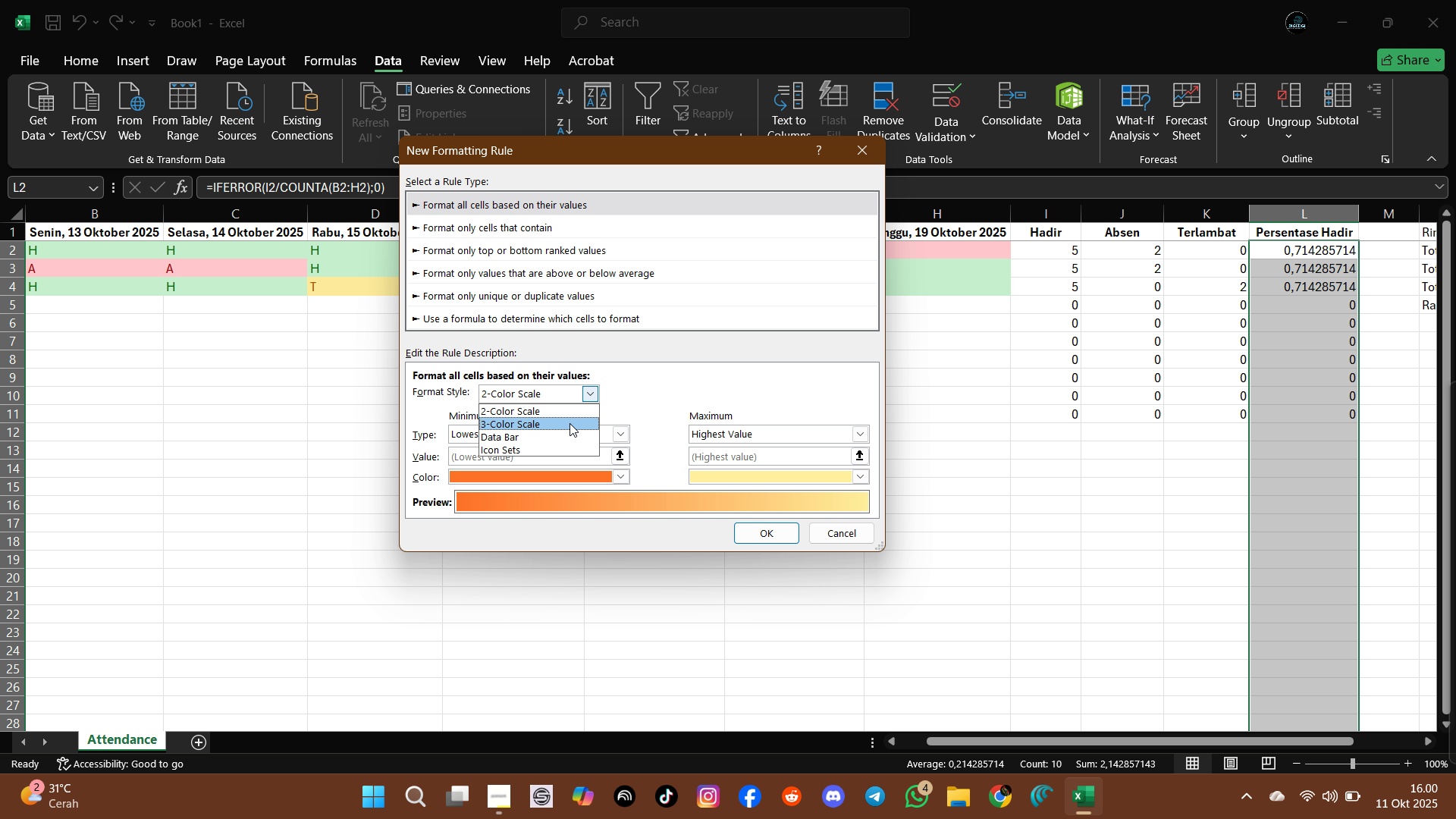 
left_click([570, 423])
 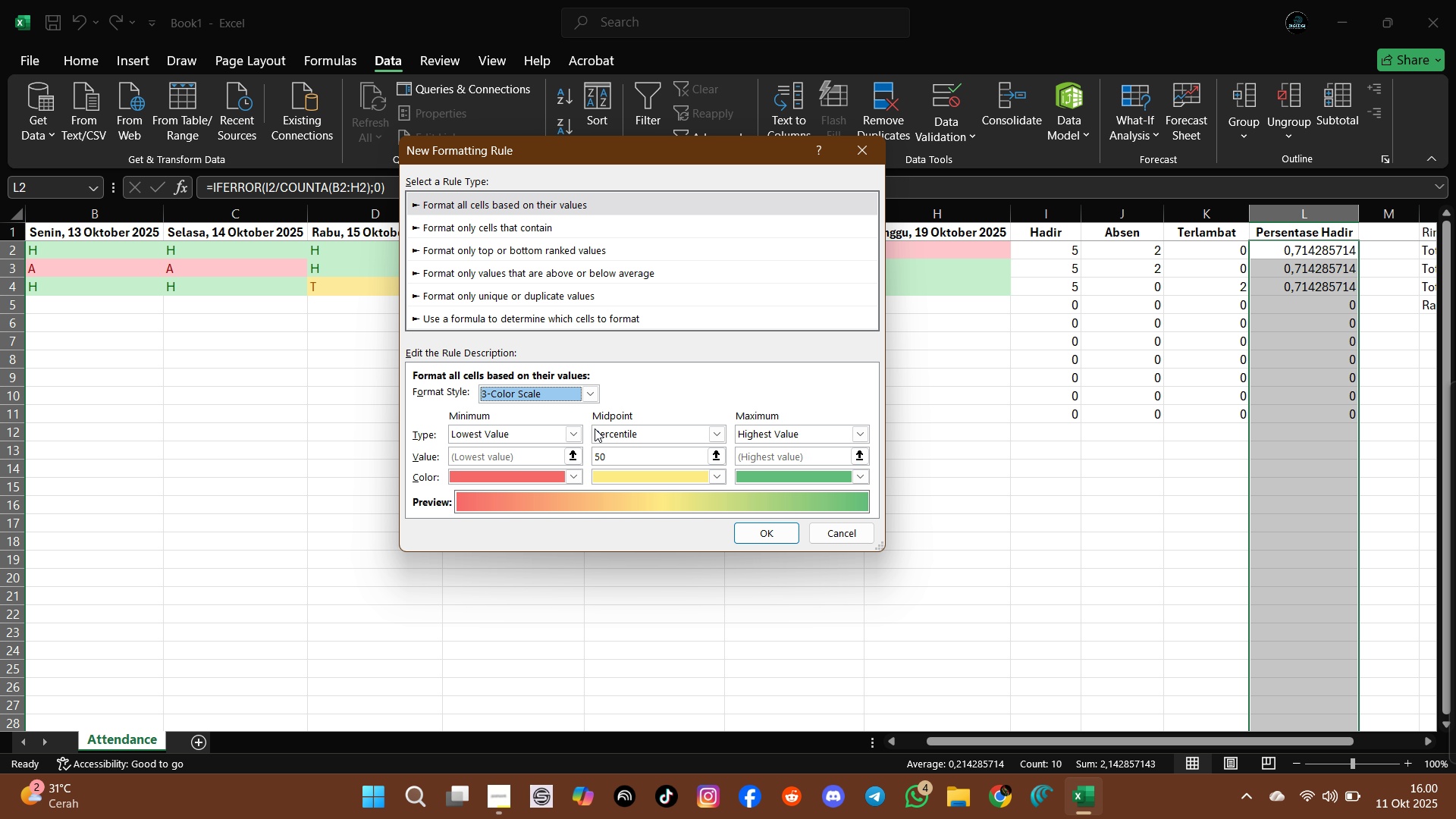 
wait(5.1)
 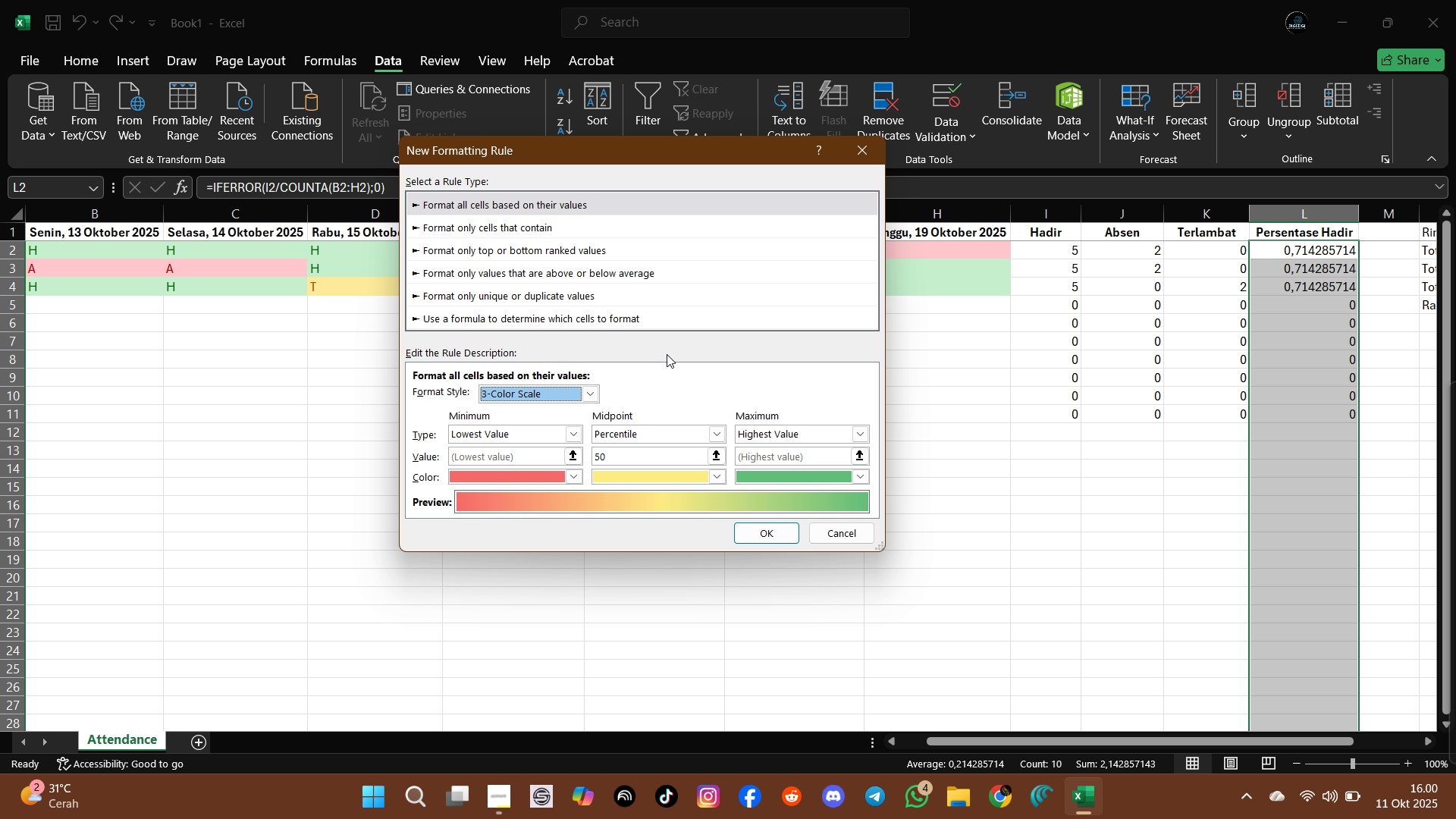 
left_click([579, 436])
 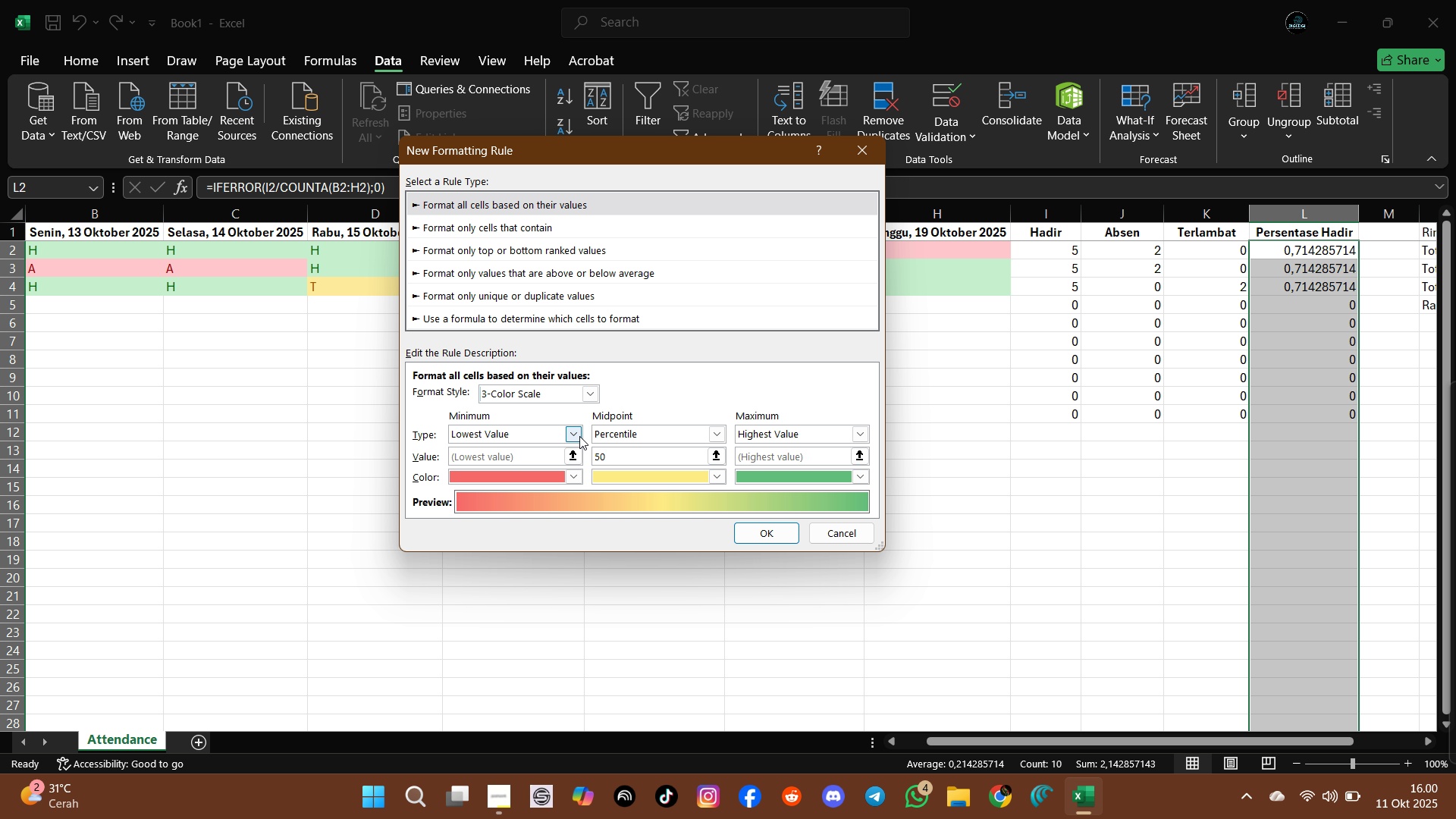 
left_click([579, 436])
 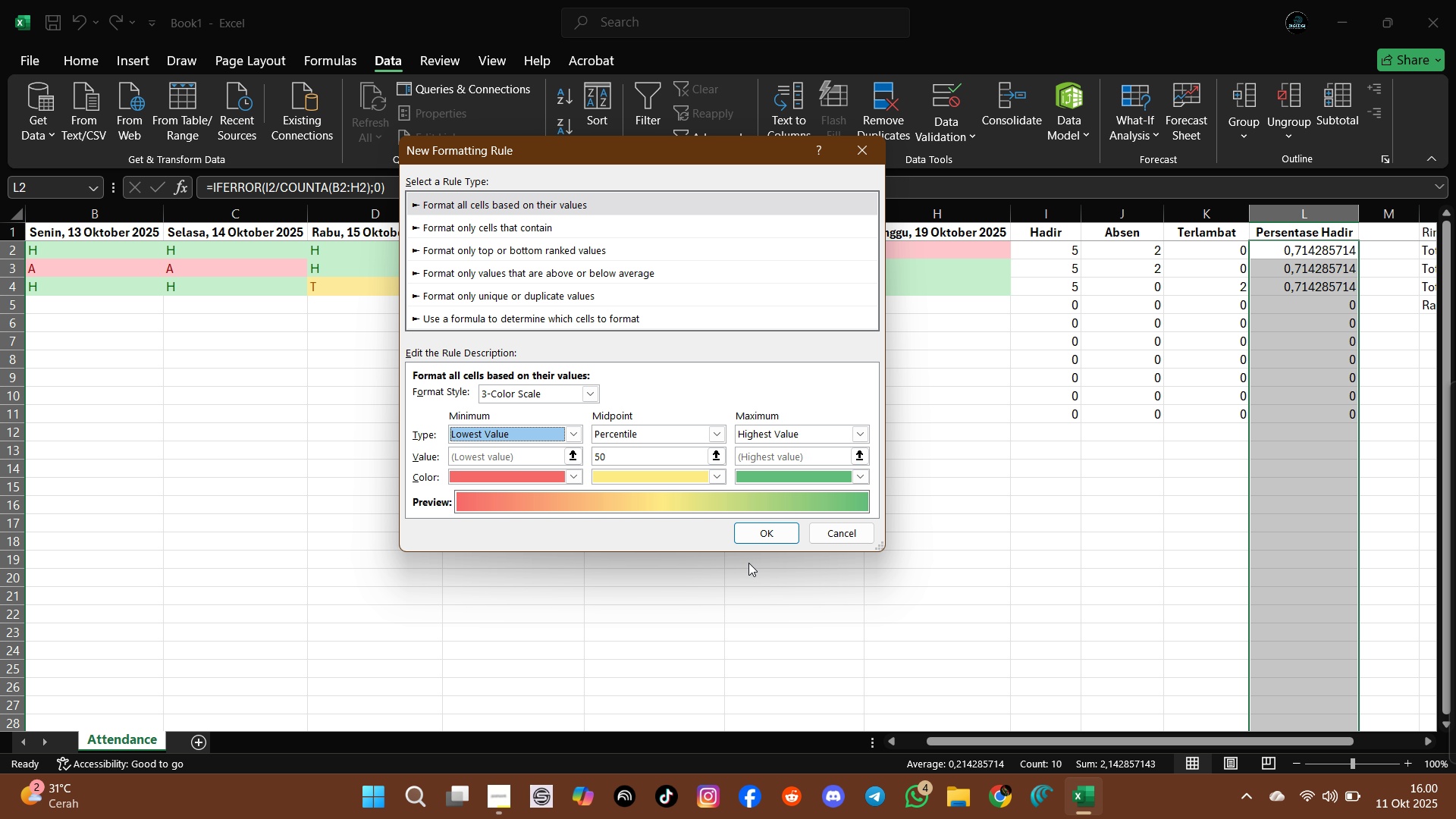 
wait(5.98)
 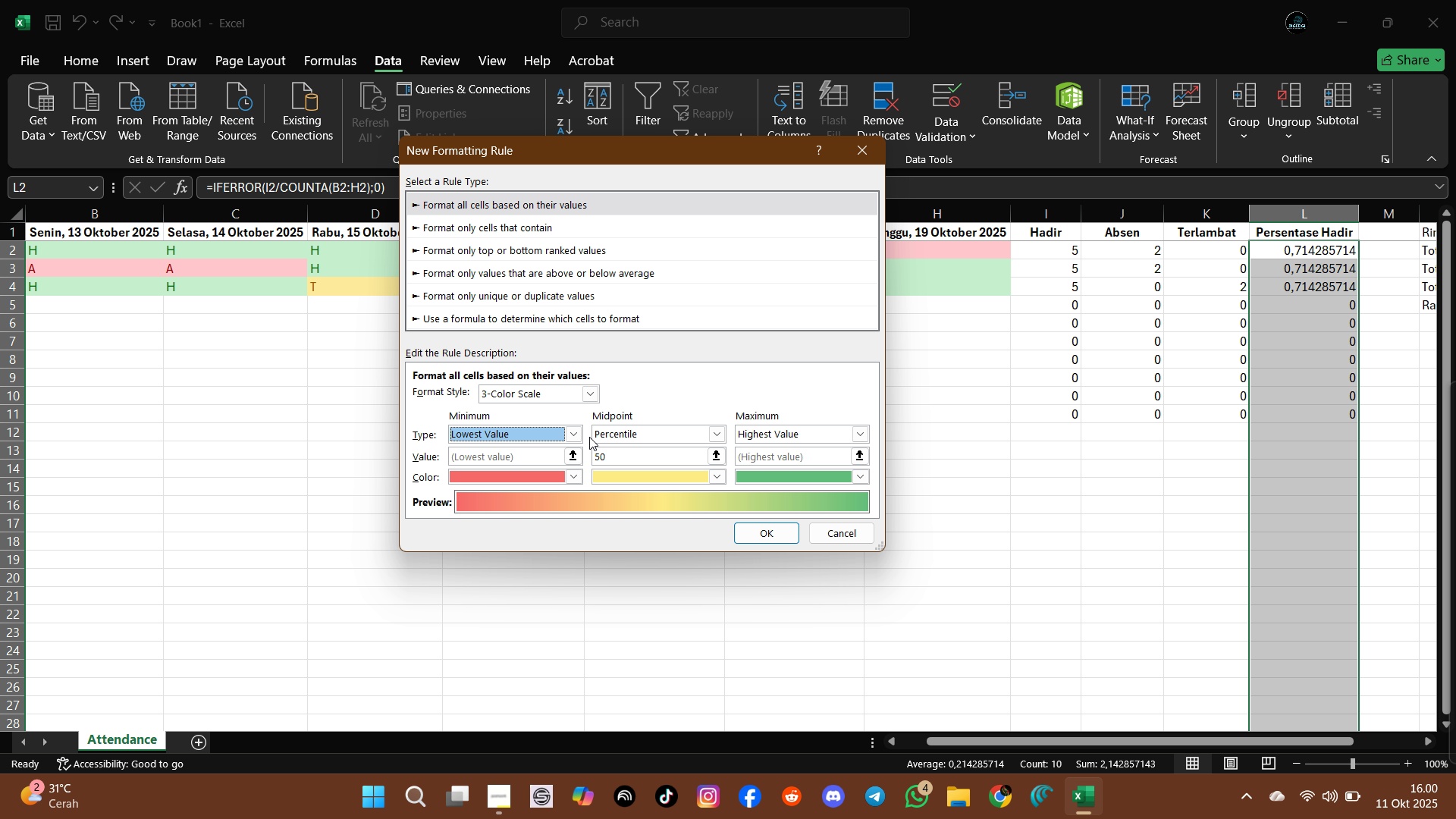 
left_click([763, 539])
 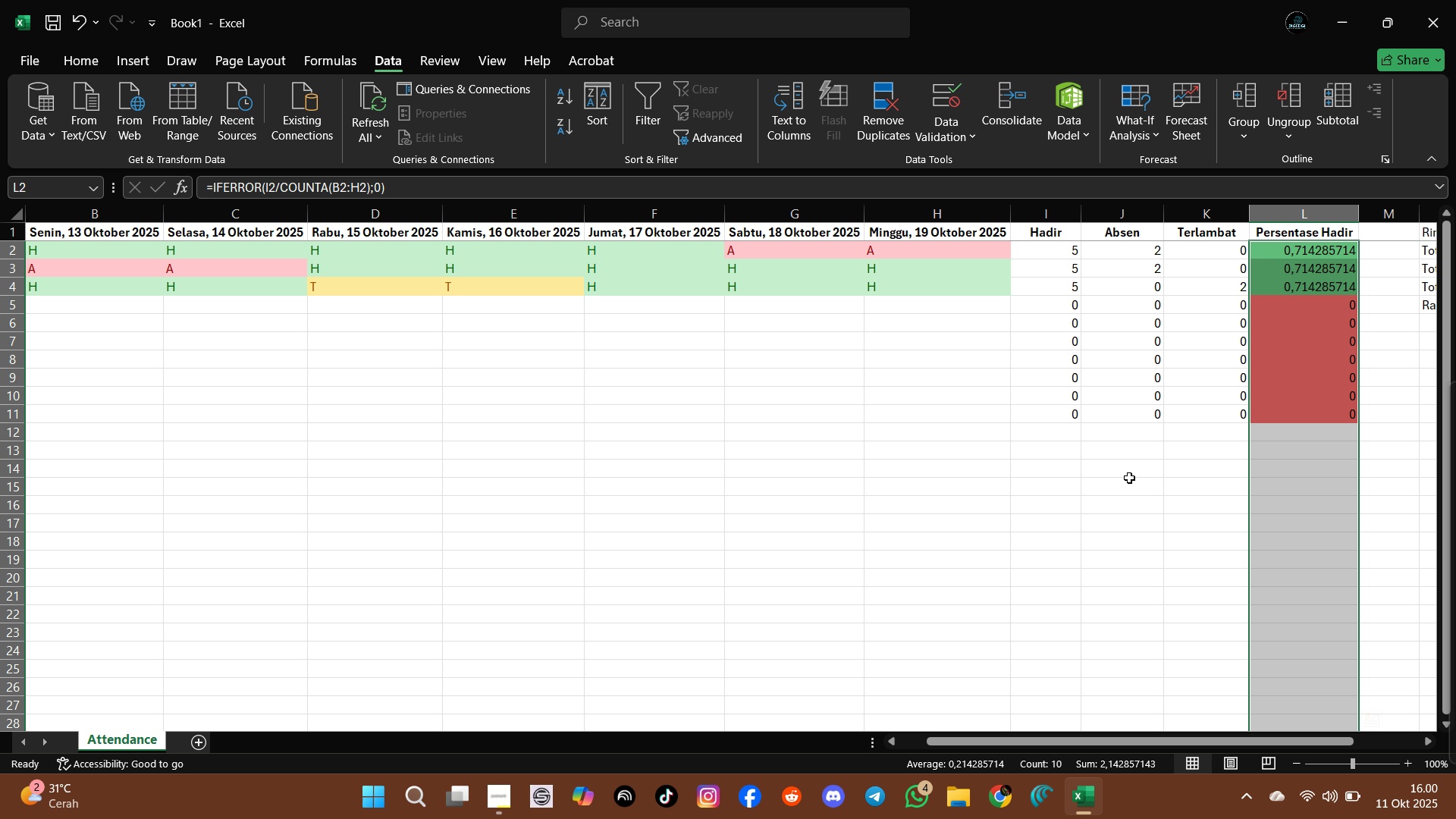 
left_click([1129, 477])
 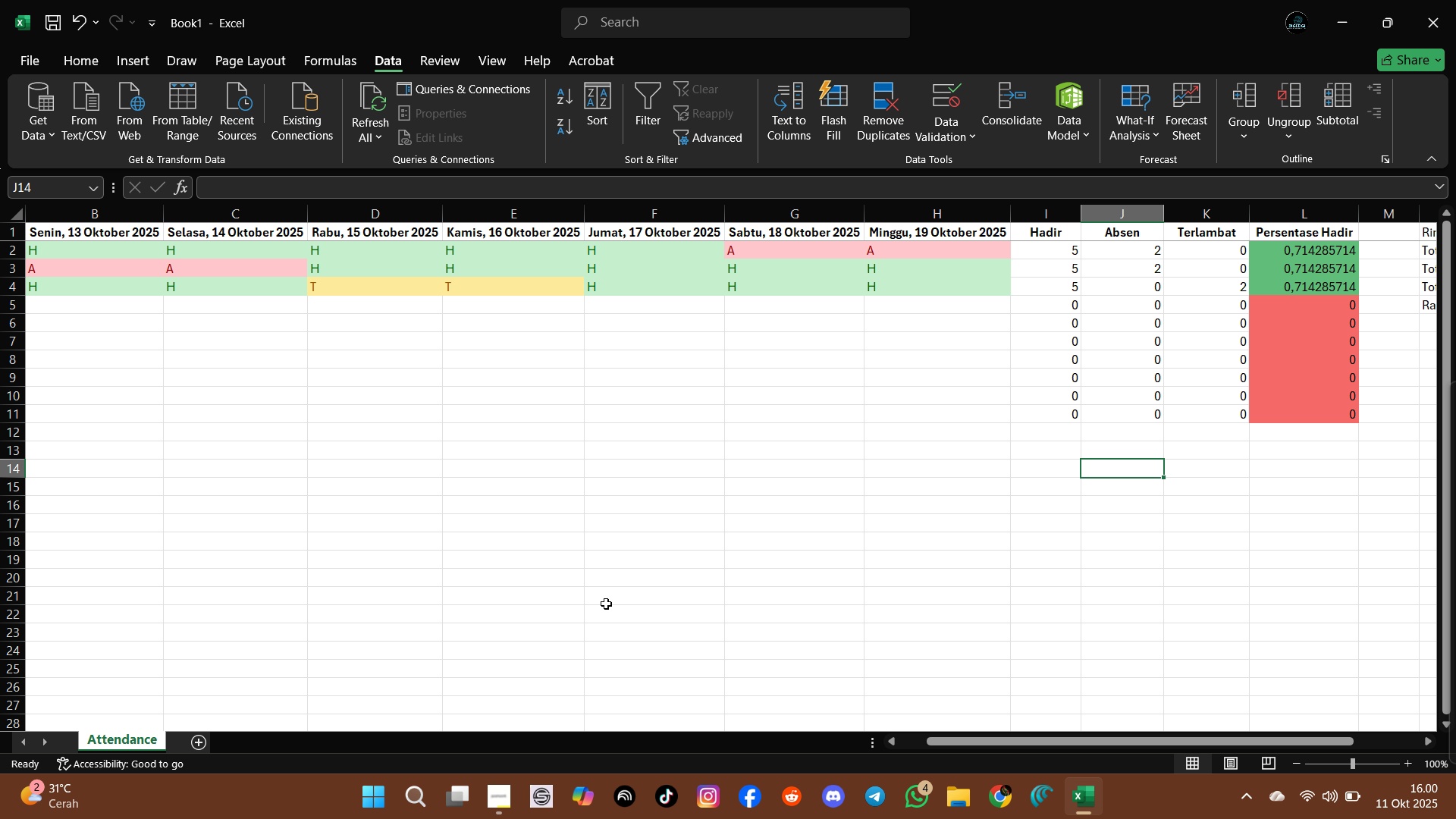 
left_click([505, 790])